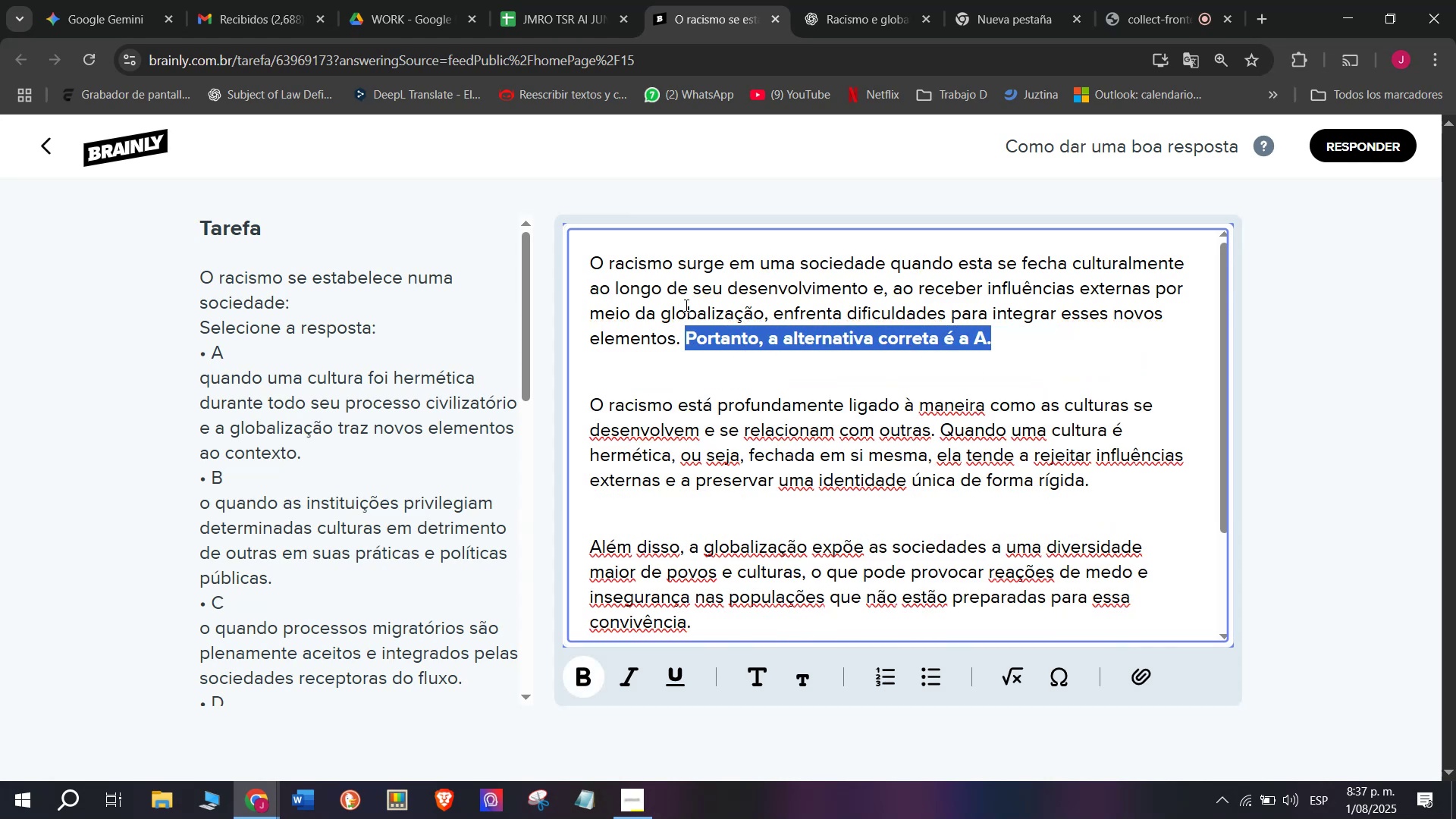 
left_click([685, 293])
 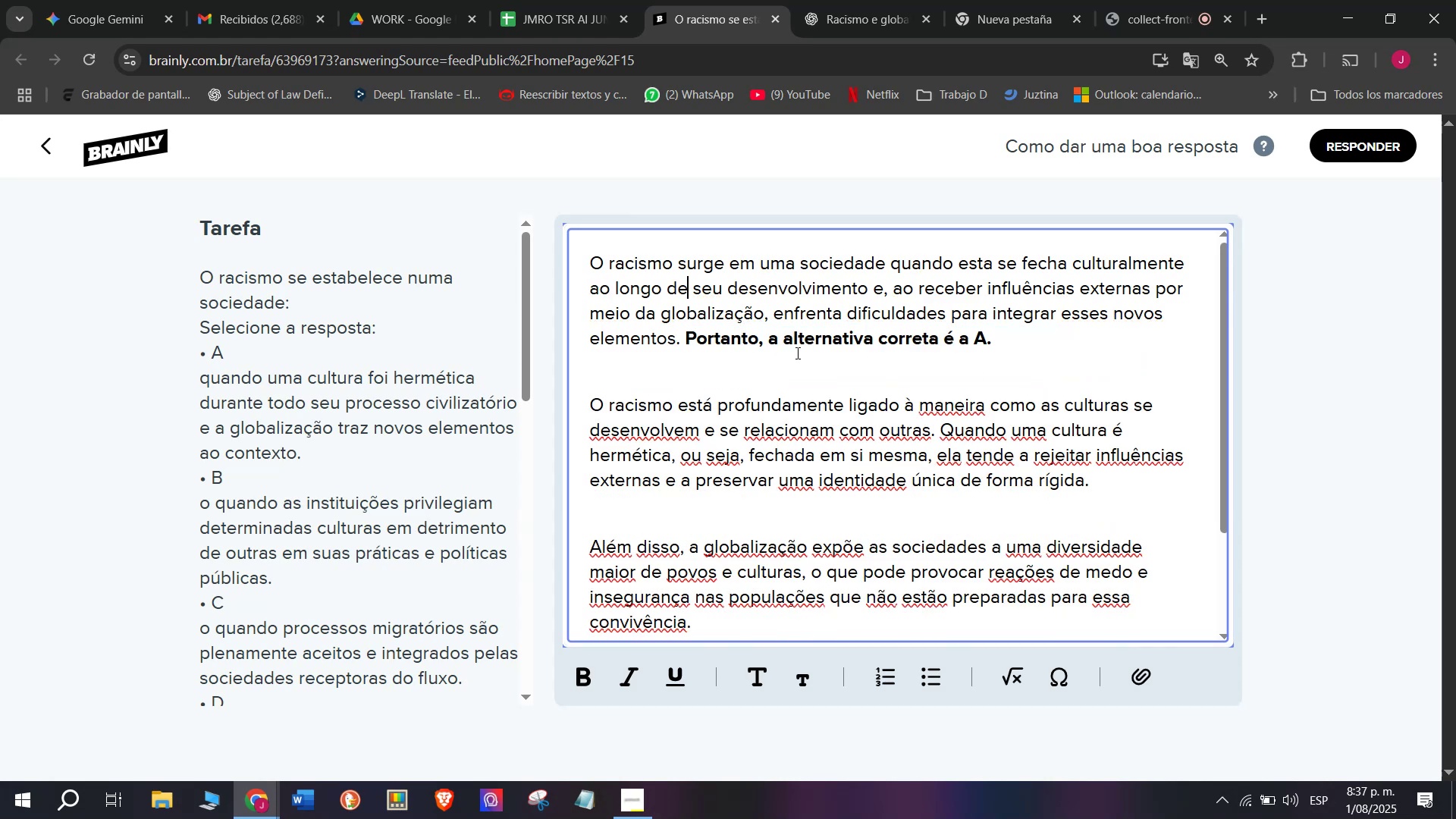 
scroll: coordinate [796, 353], scroll_direction: down, amount: 5.0
 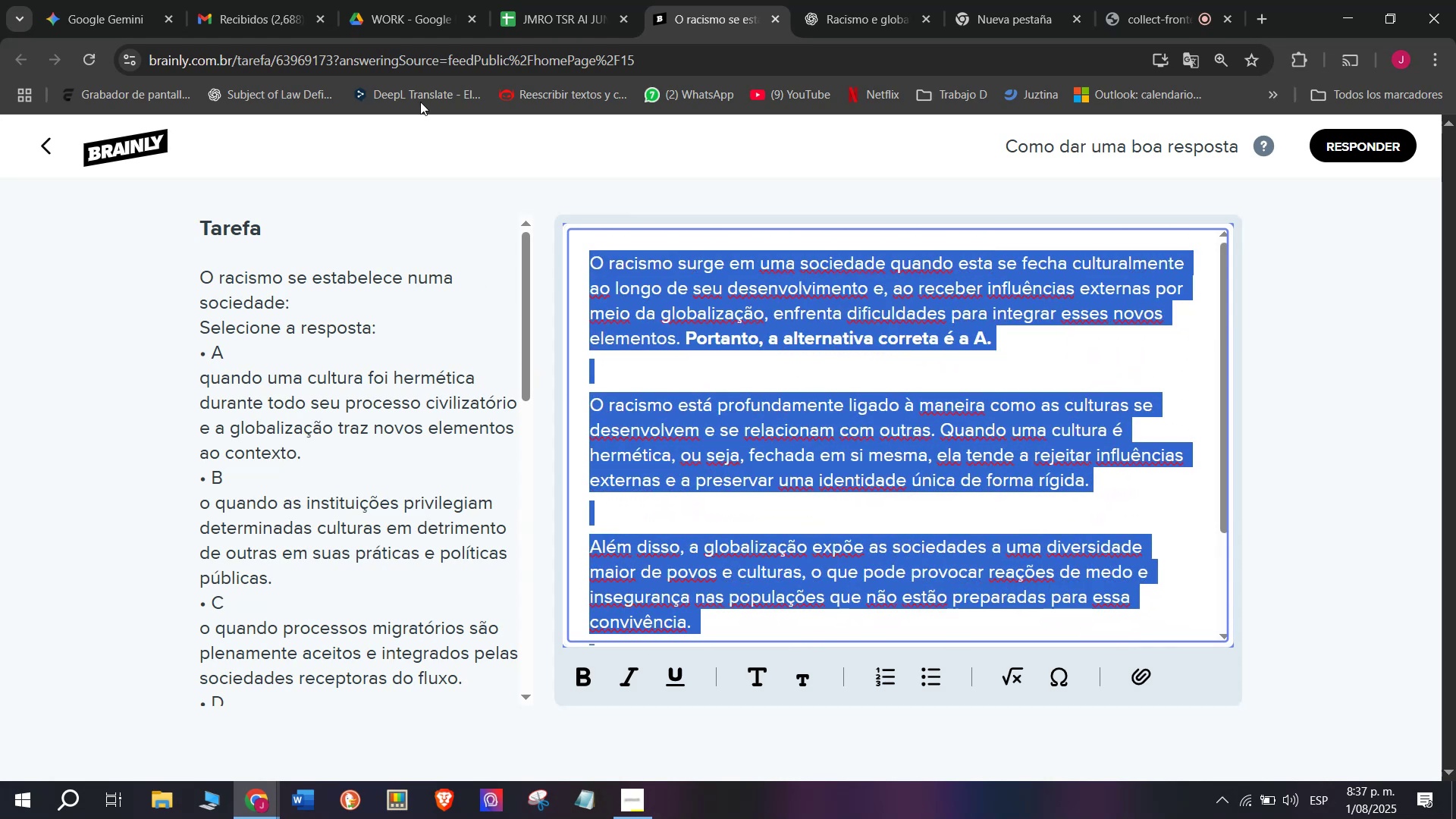 
key(Control+C)
 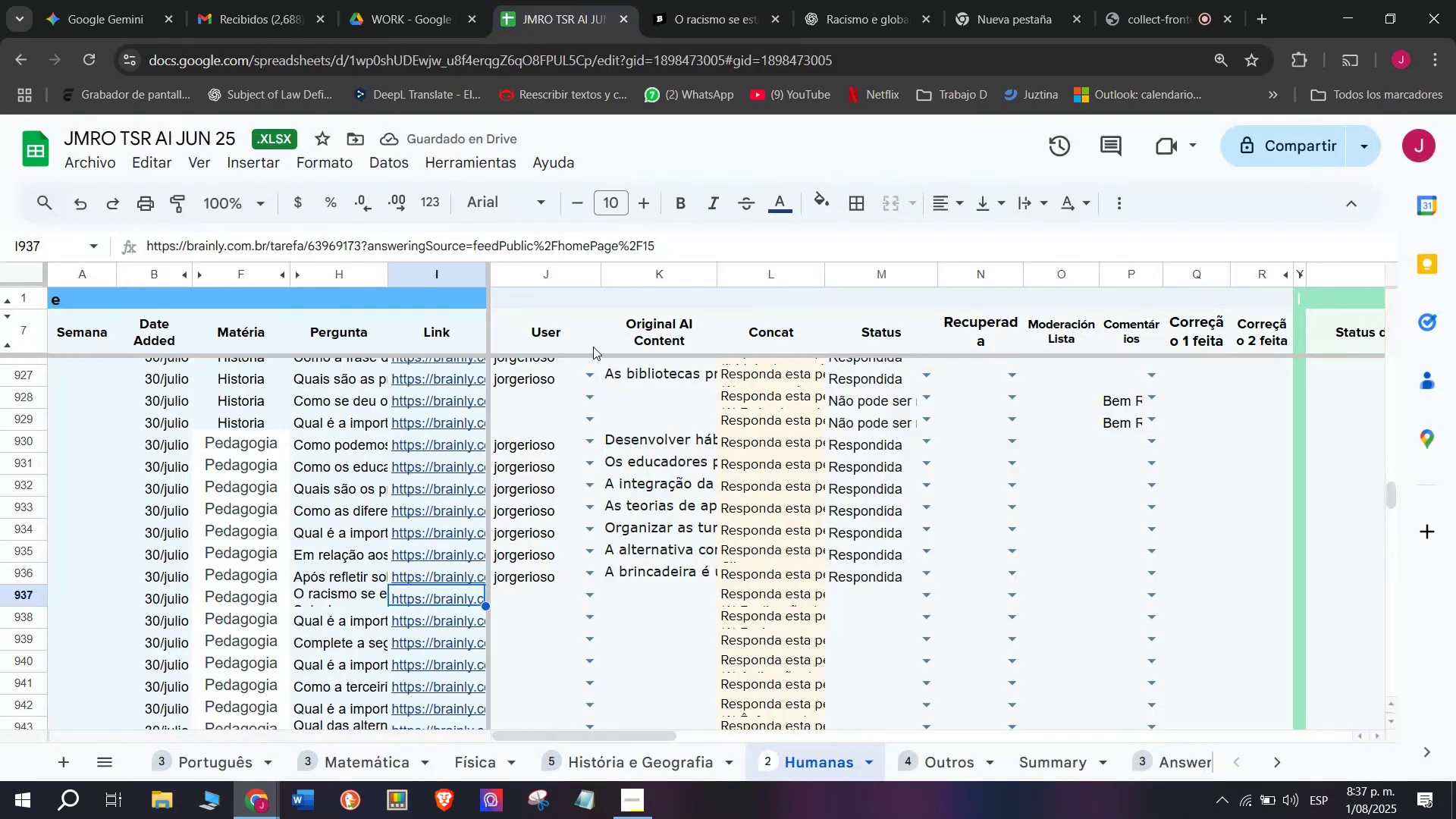 
left_click([521, 595])
 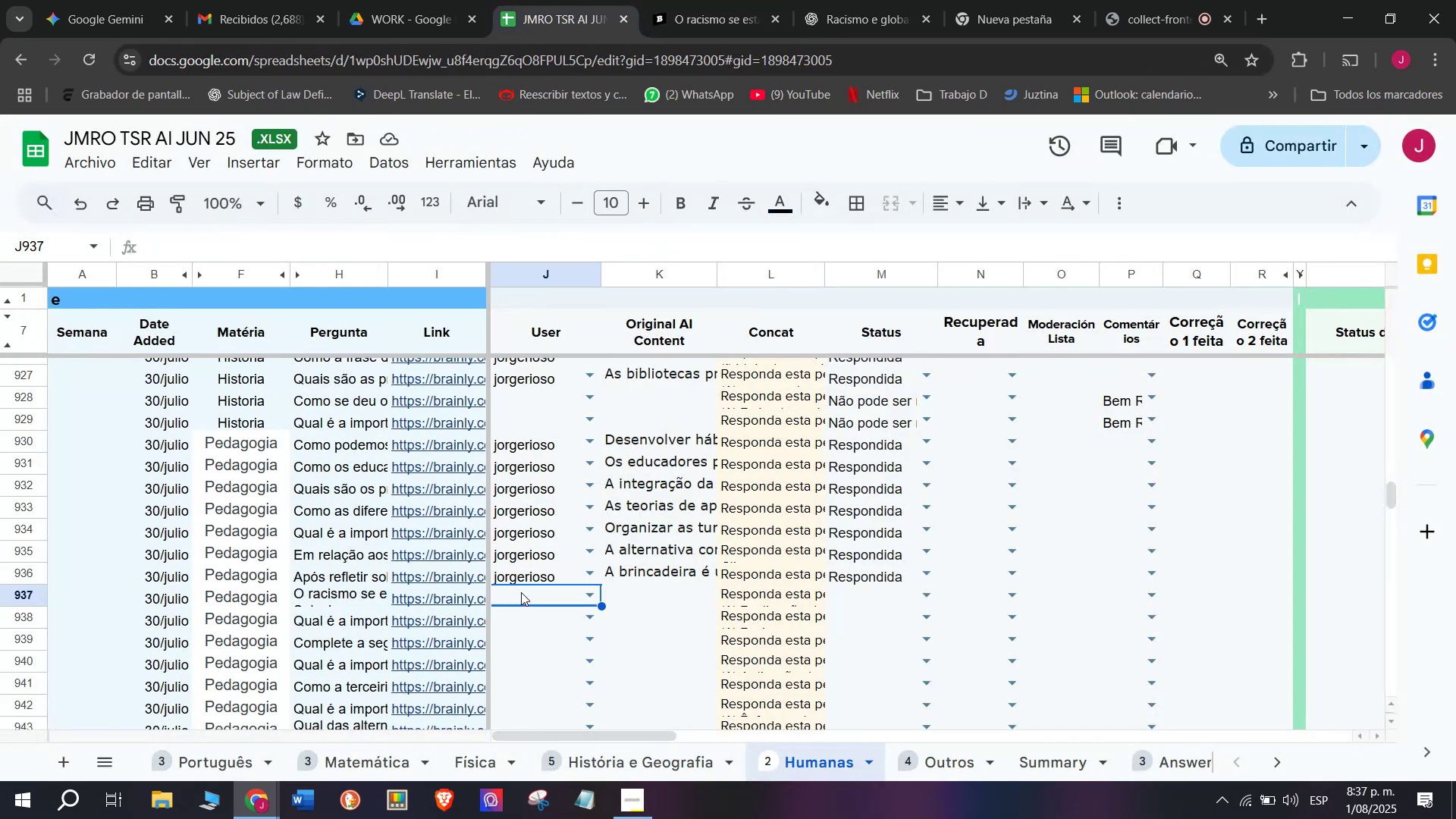 
key(J)
 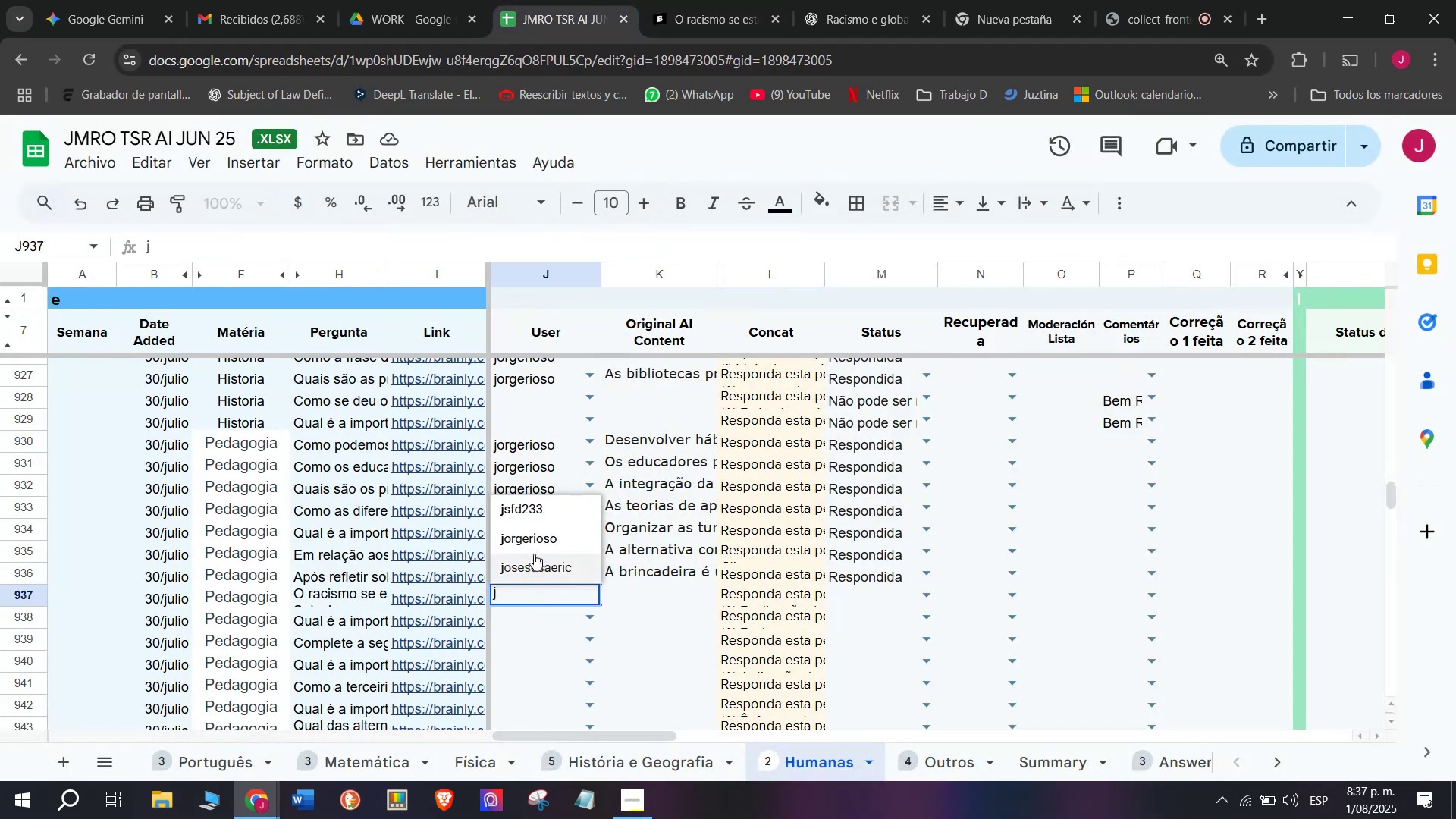 
left_click([534, 541])
 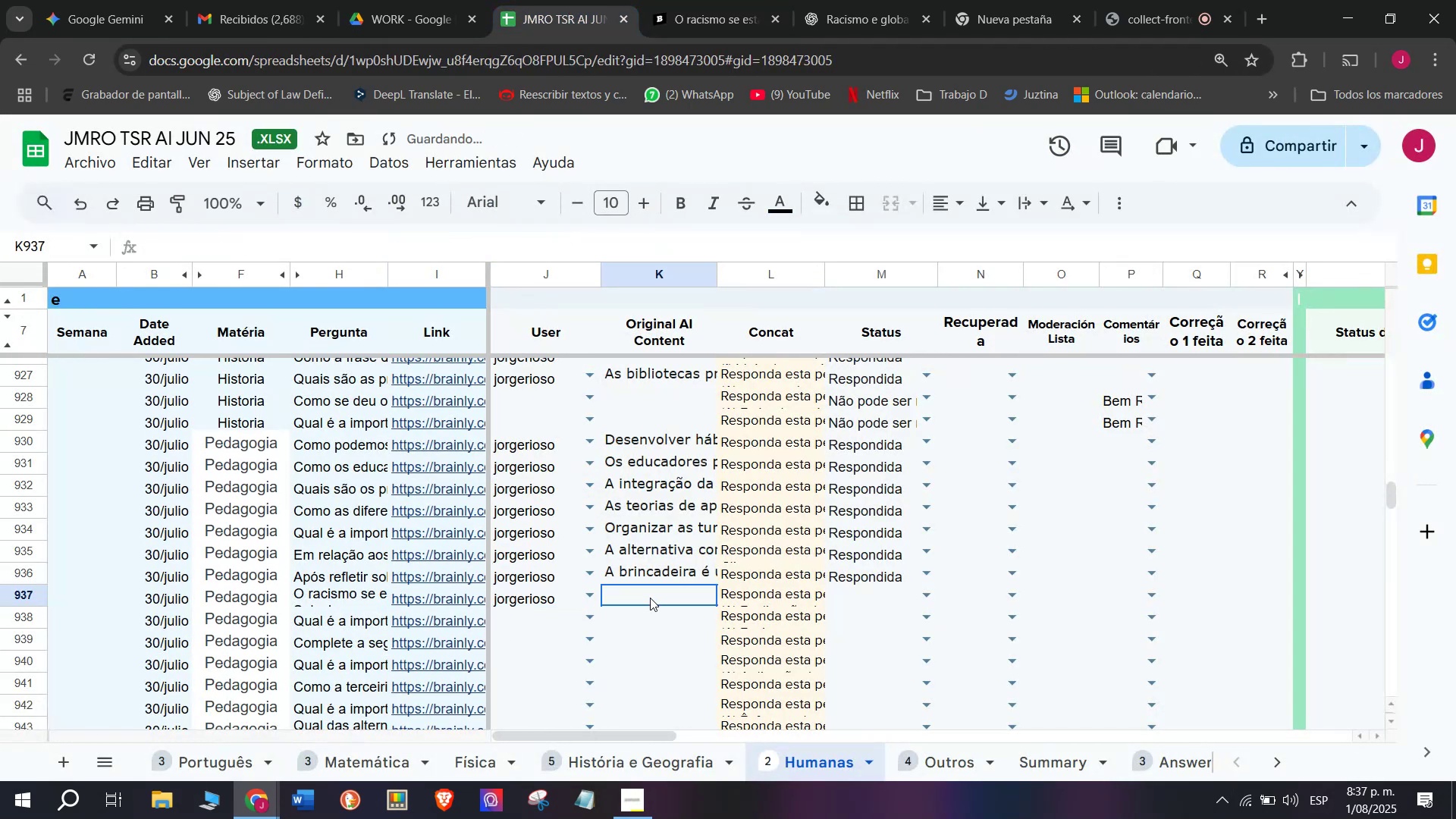 
double_click([650, 598])
 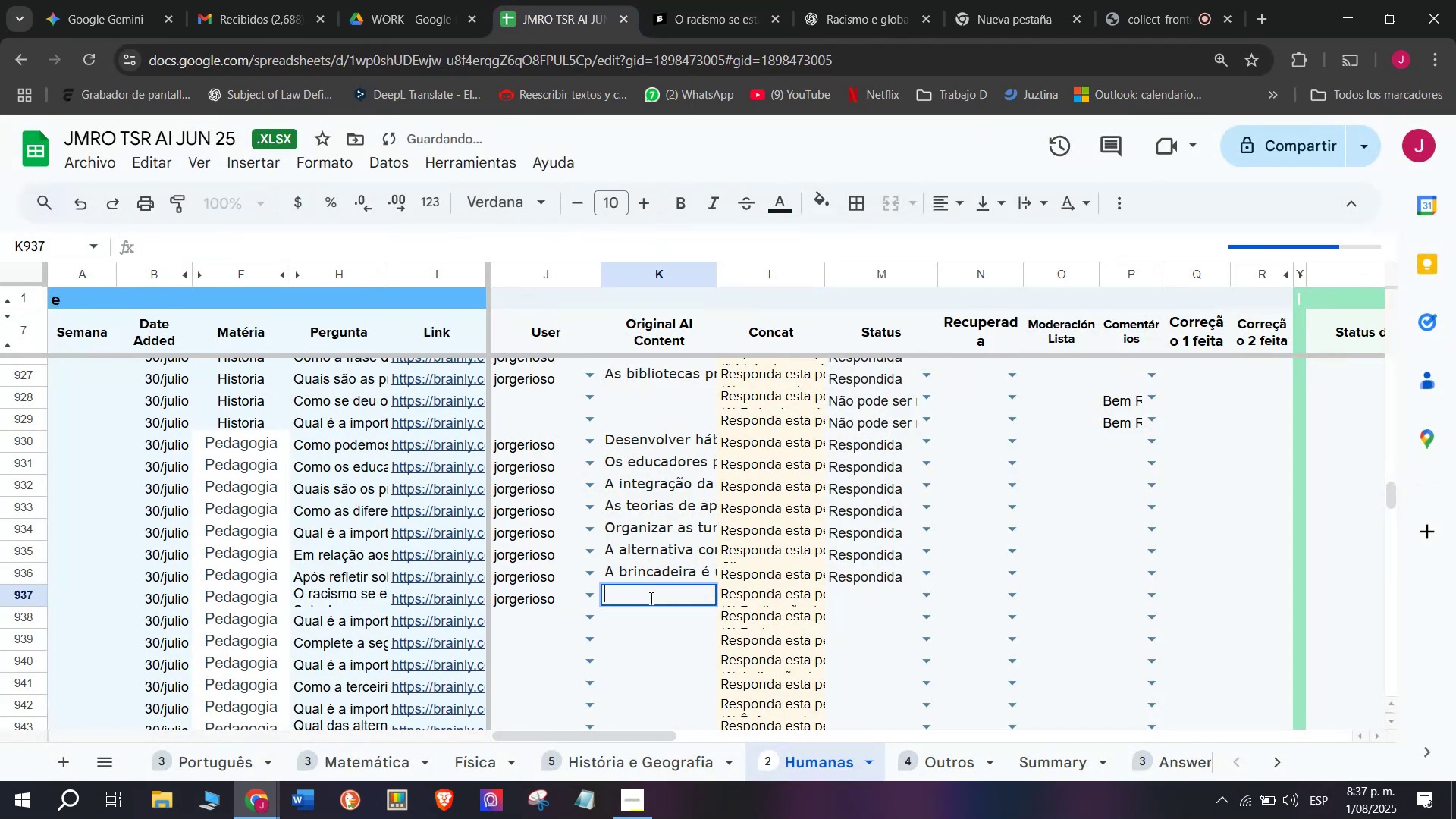 
key(Control+V)
 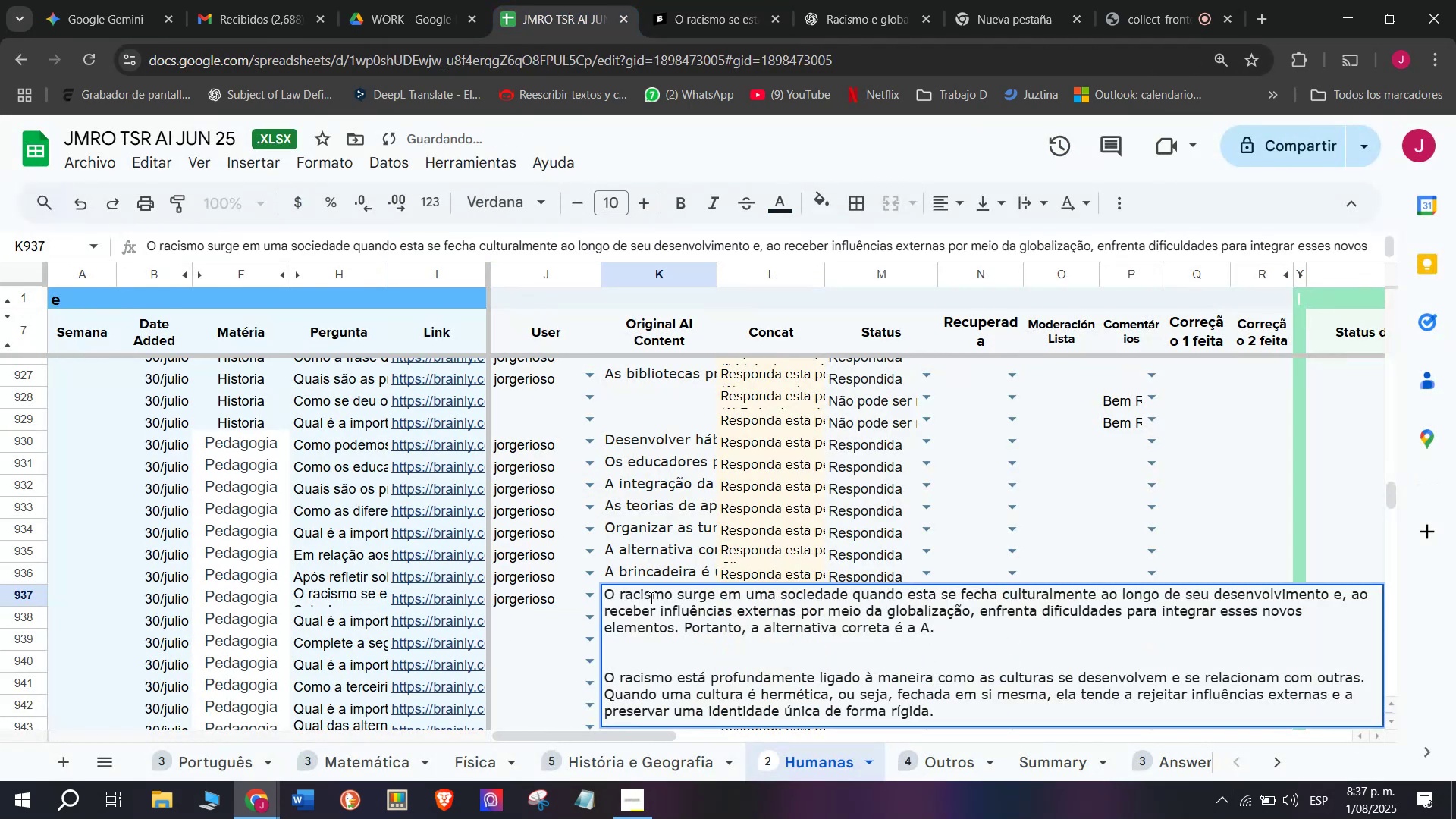 
key(Enter)
 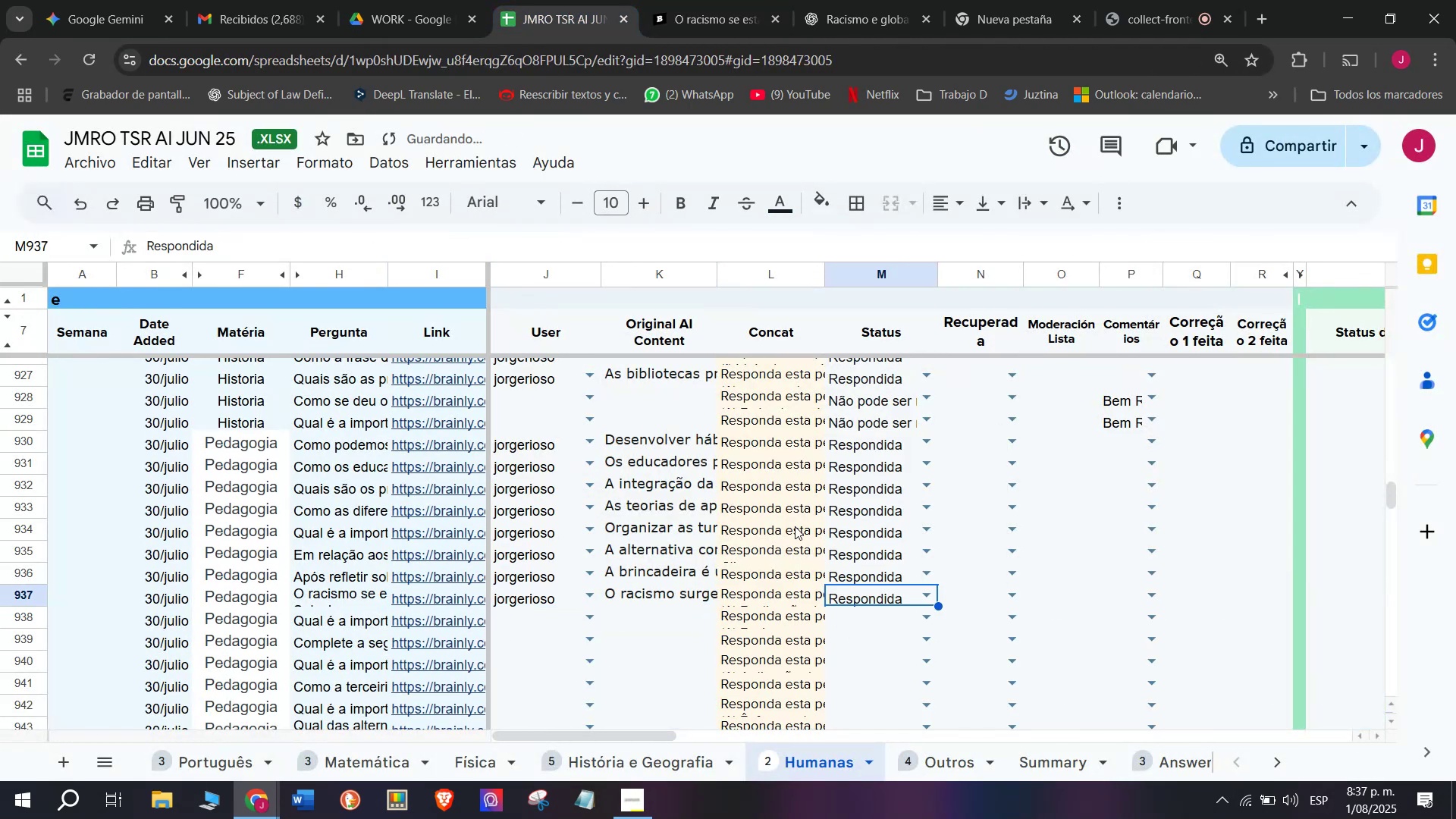 
left_click([468, 618])
 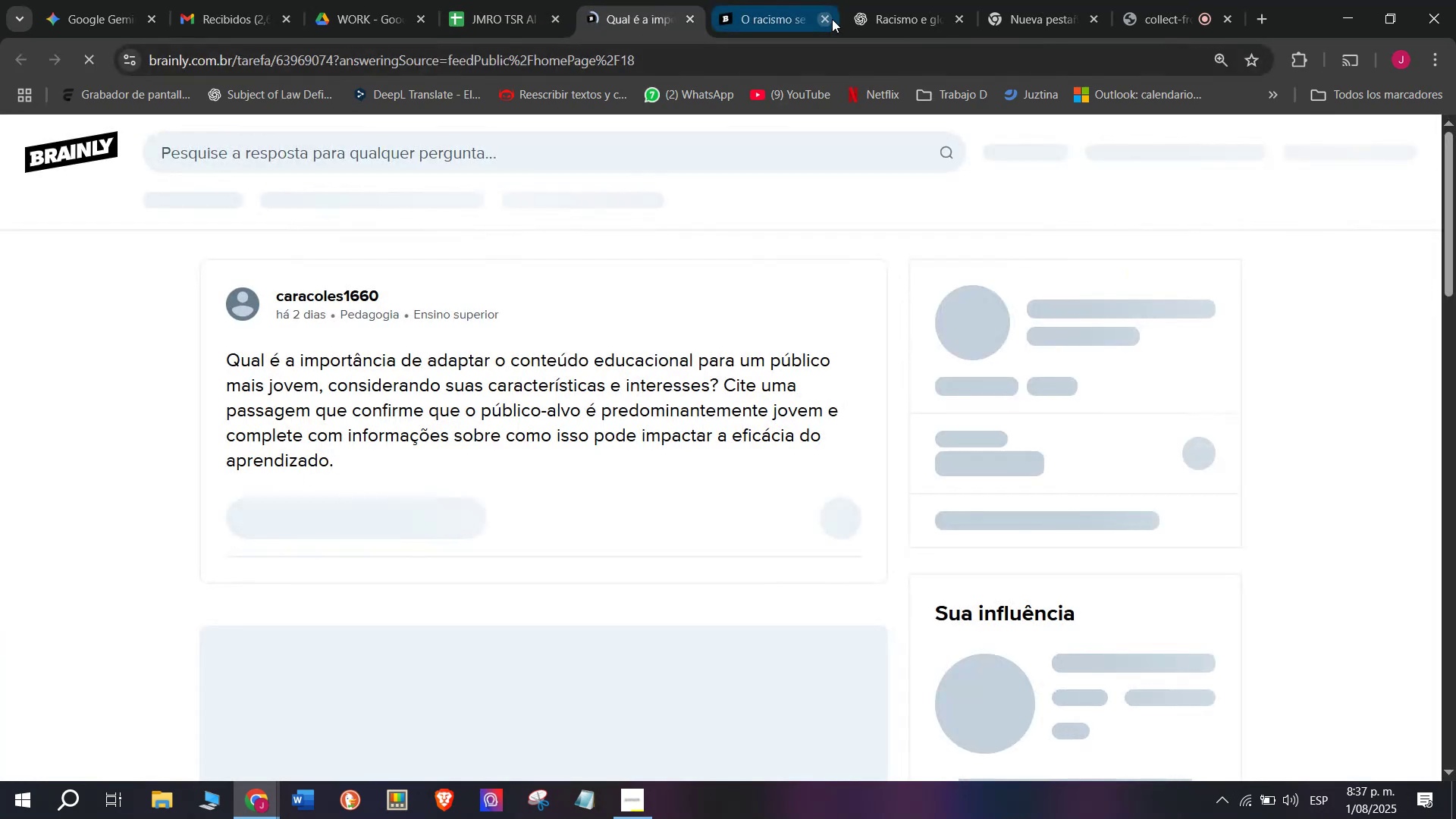 
left_click([832, 17])
 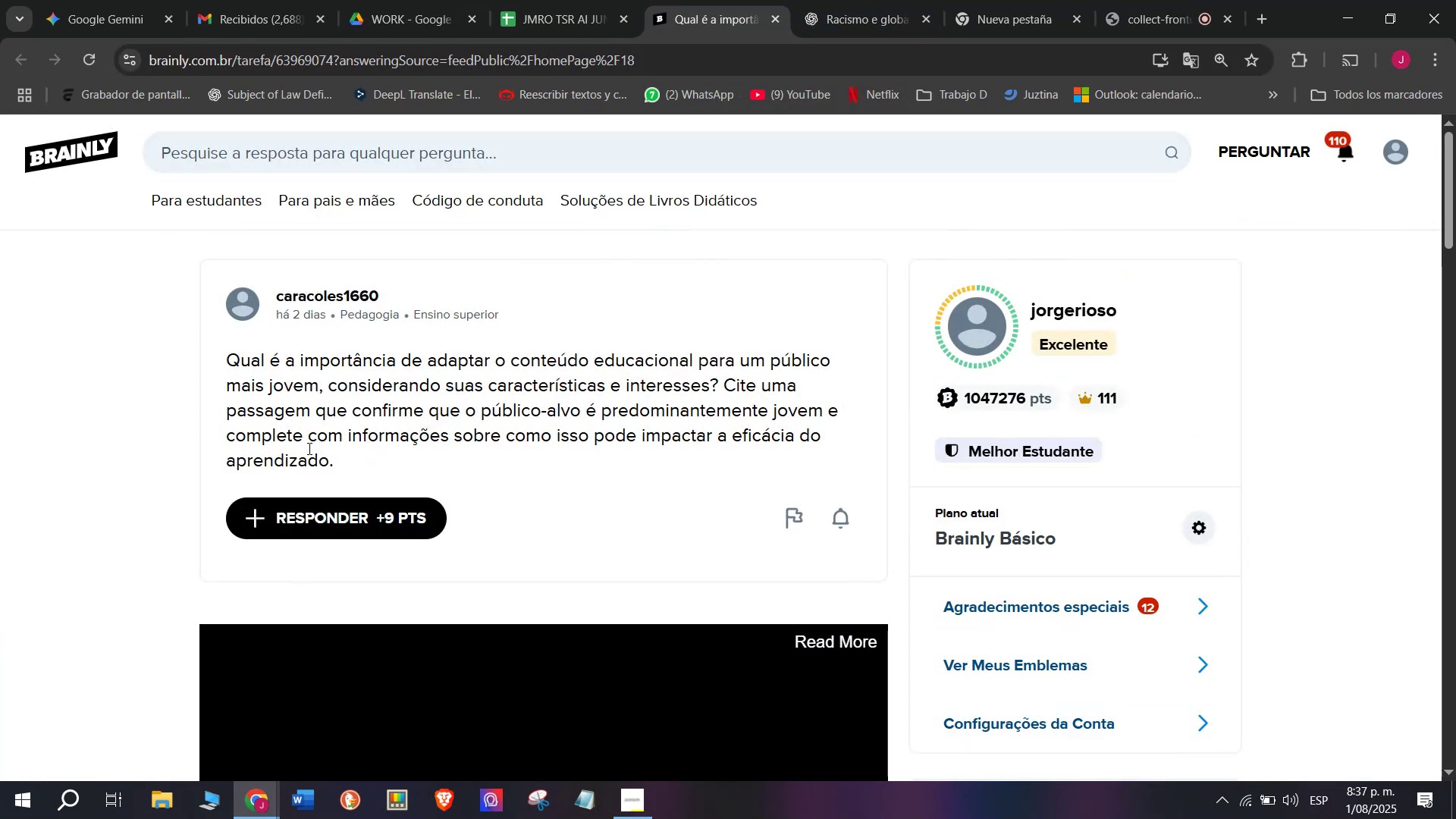 
key(Control+C)
 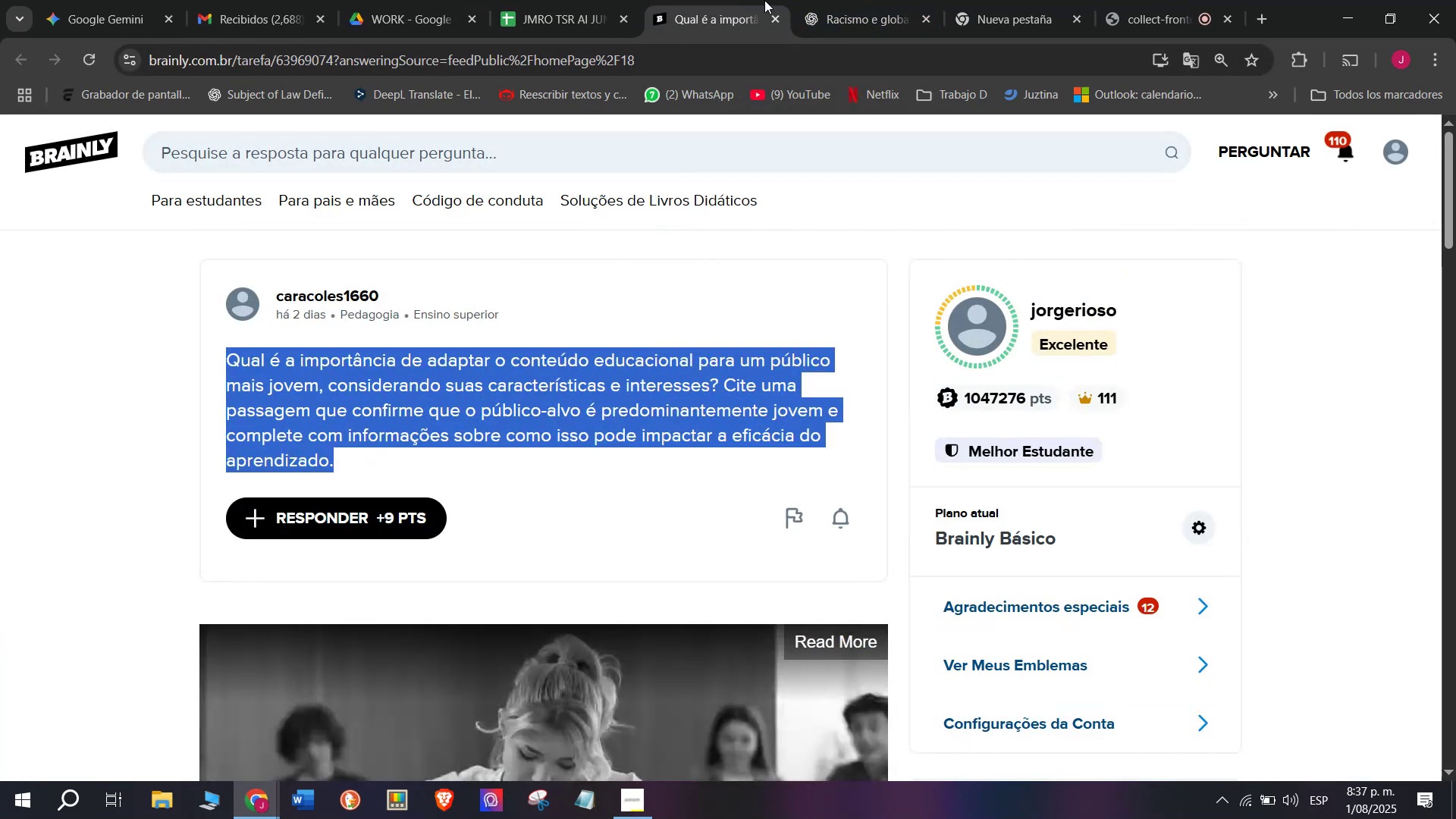 
left_click([868, 0])
 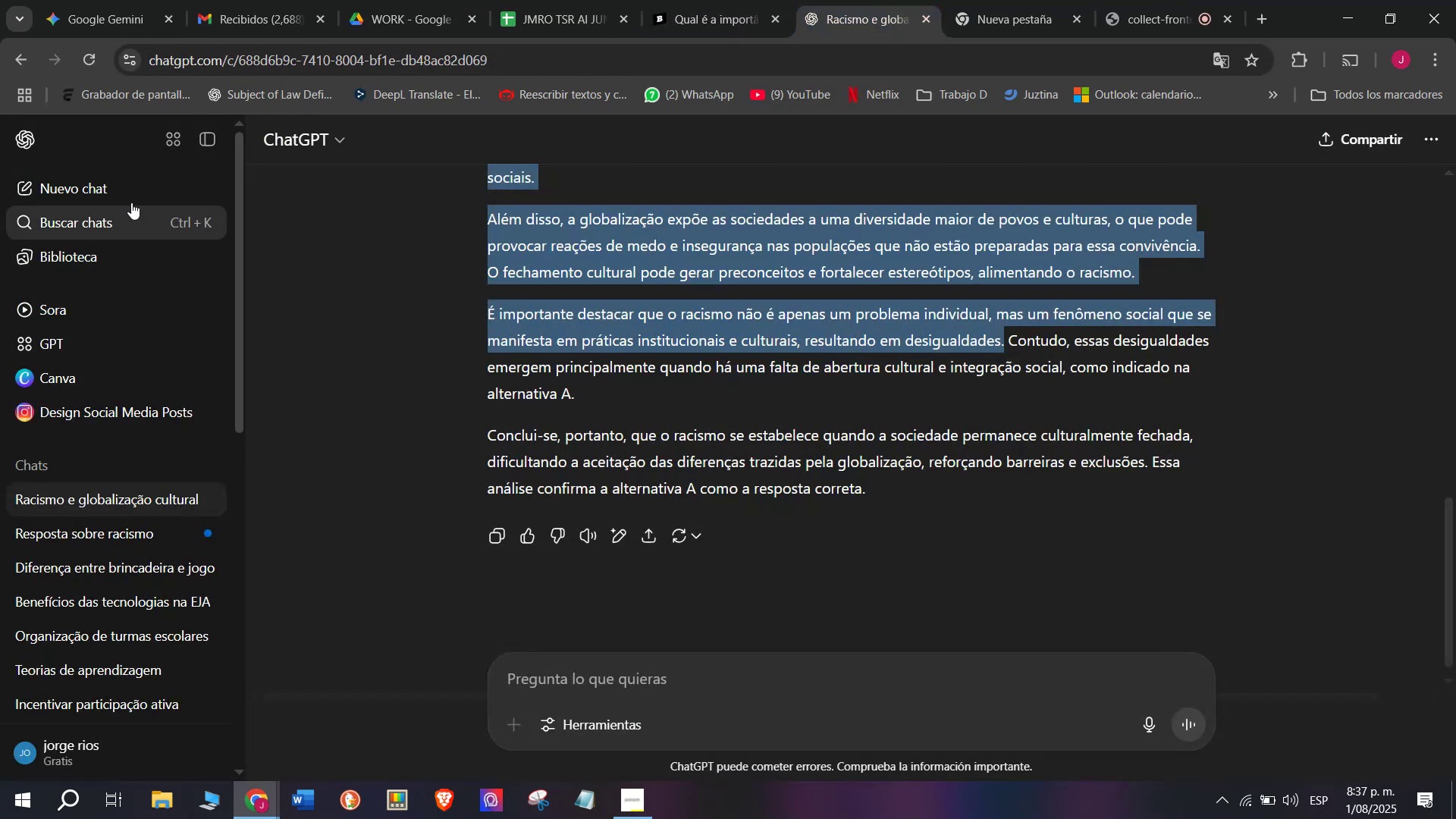 
left_click([74, 180])
 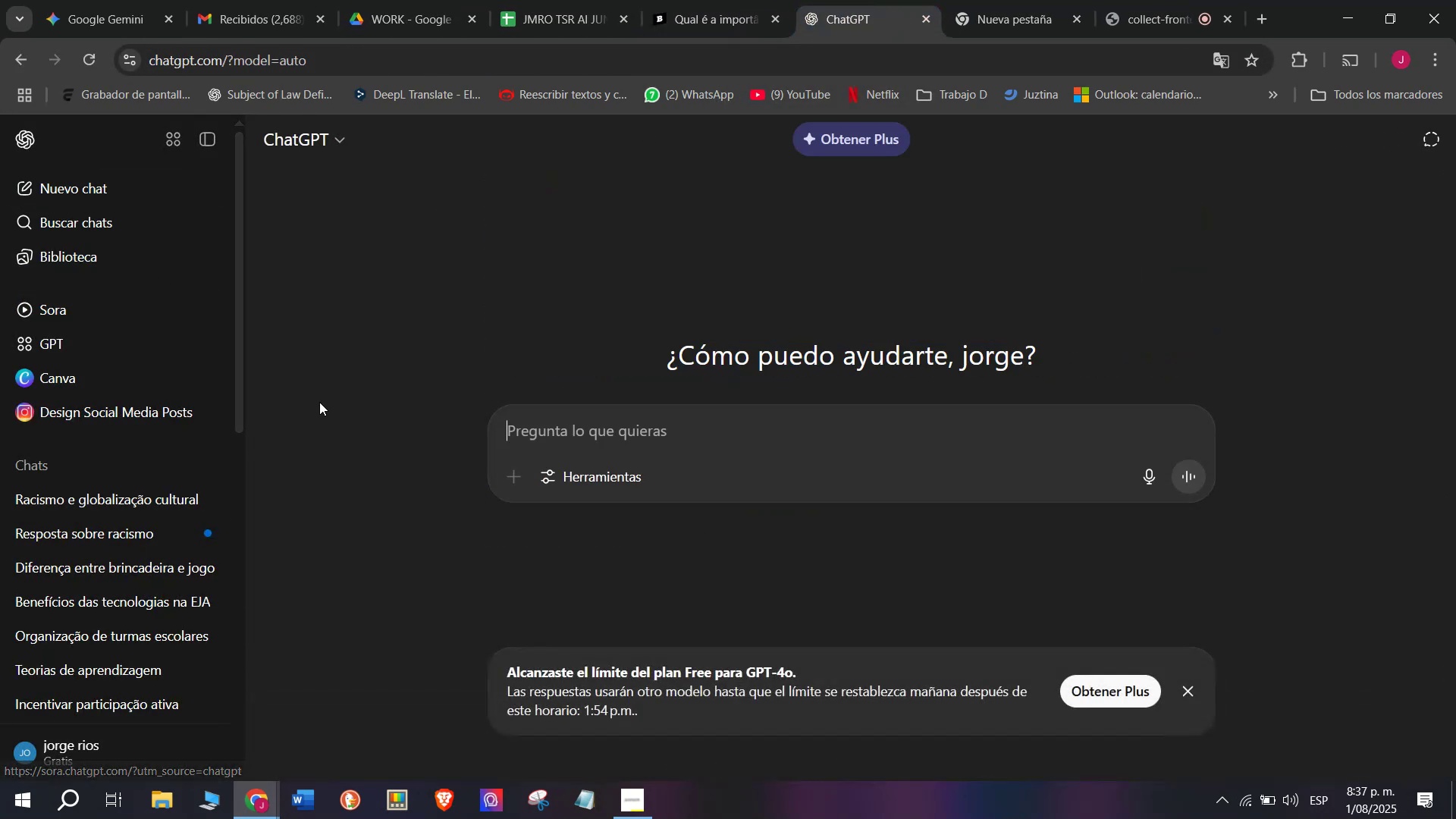 
key(Meta+MetaLeft)
 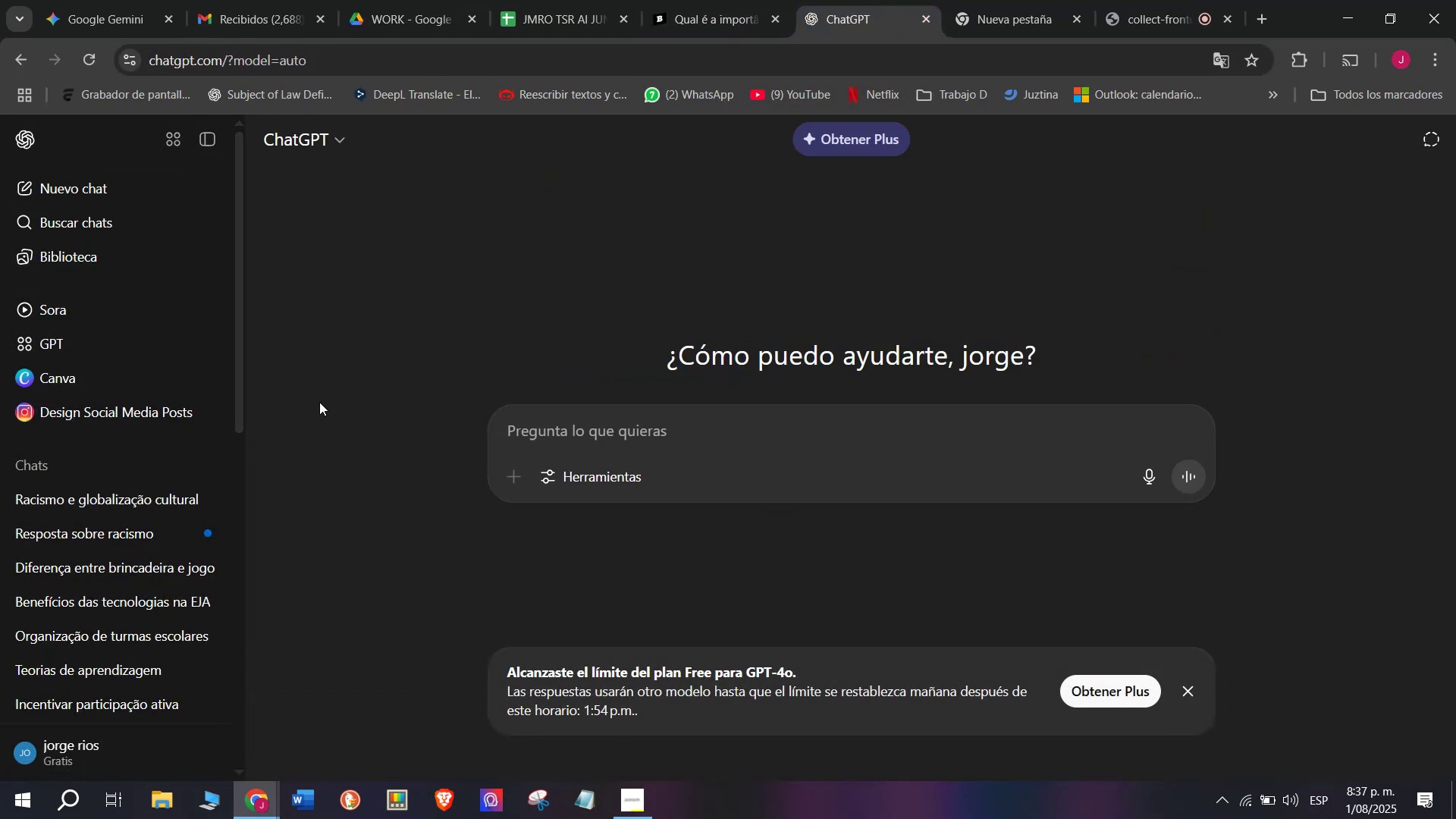 
key(Meta+V)
 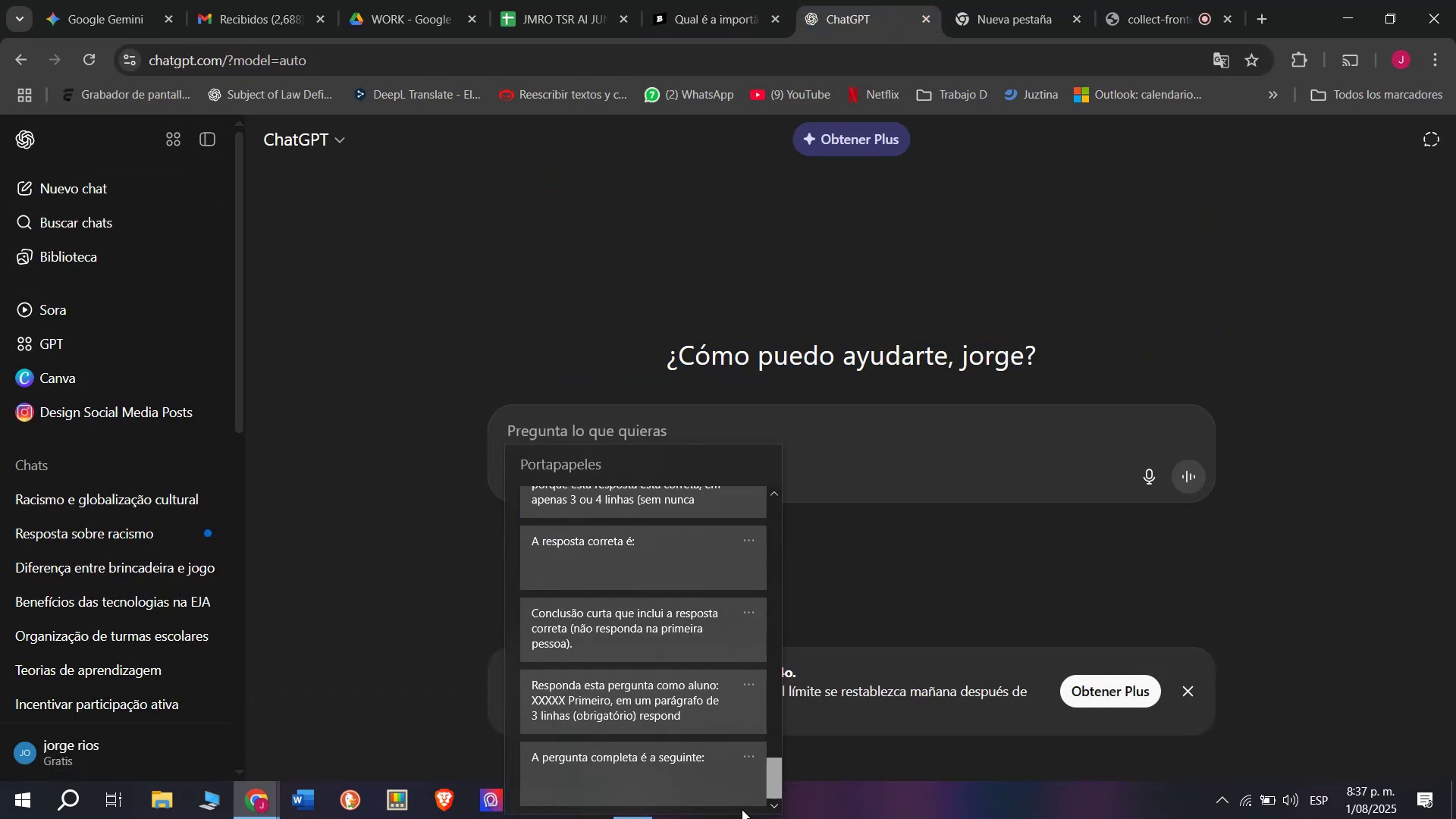 
key(Control+ControlLeft)
 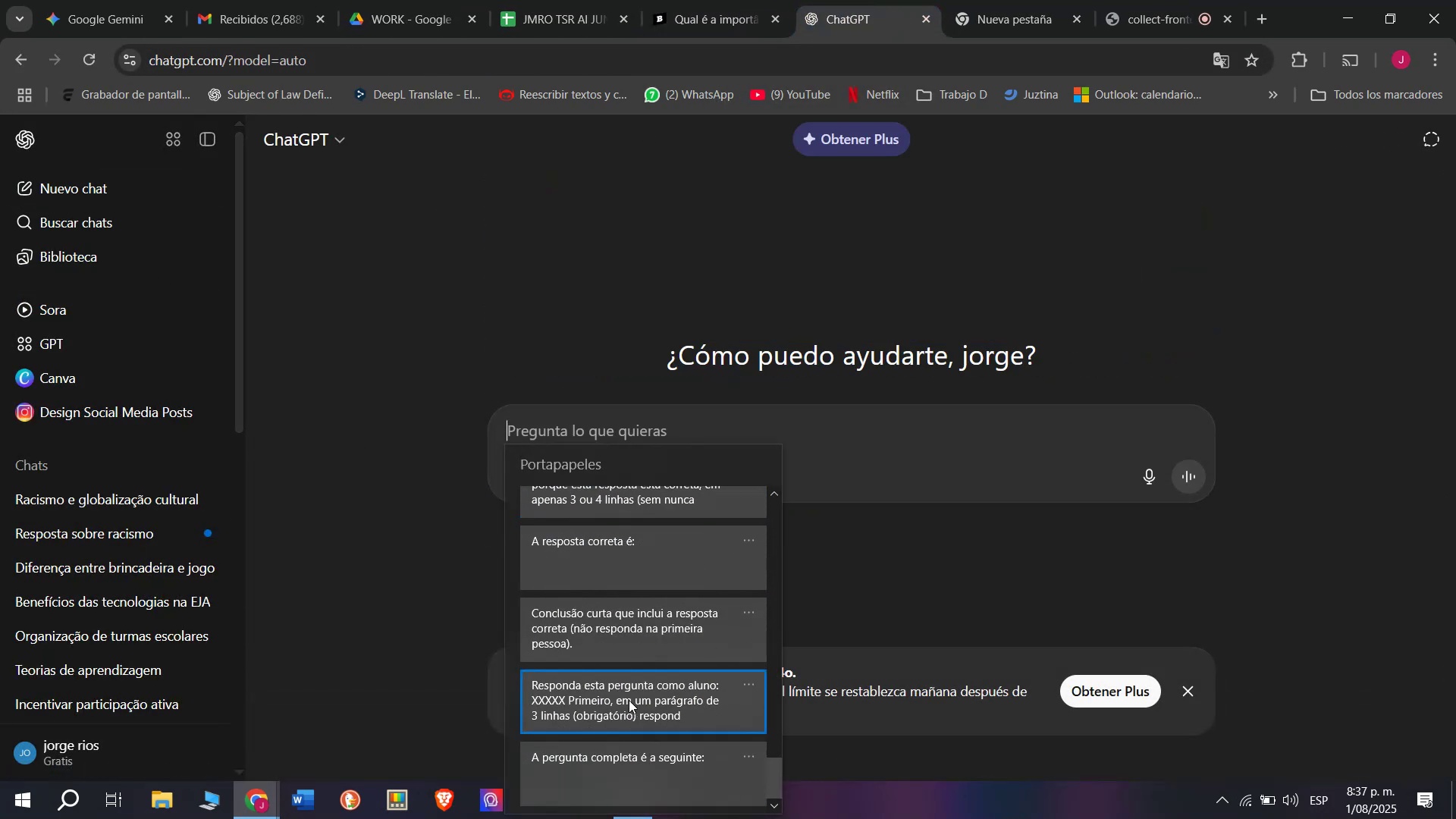 
key(Control+V)
 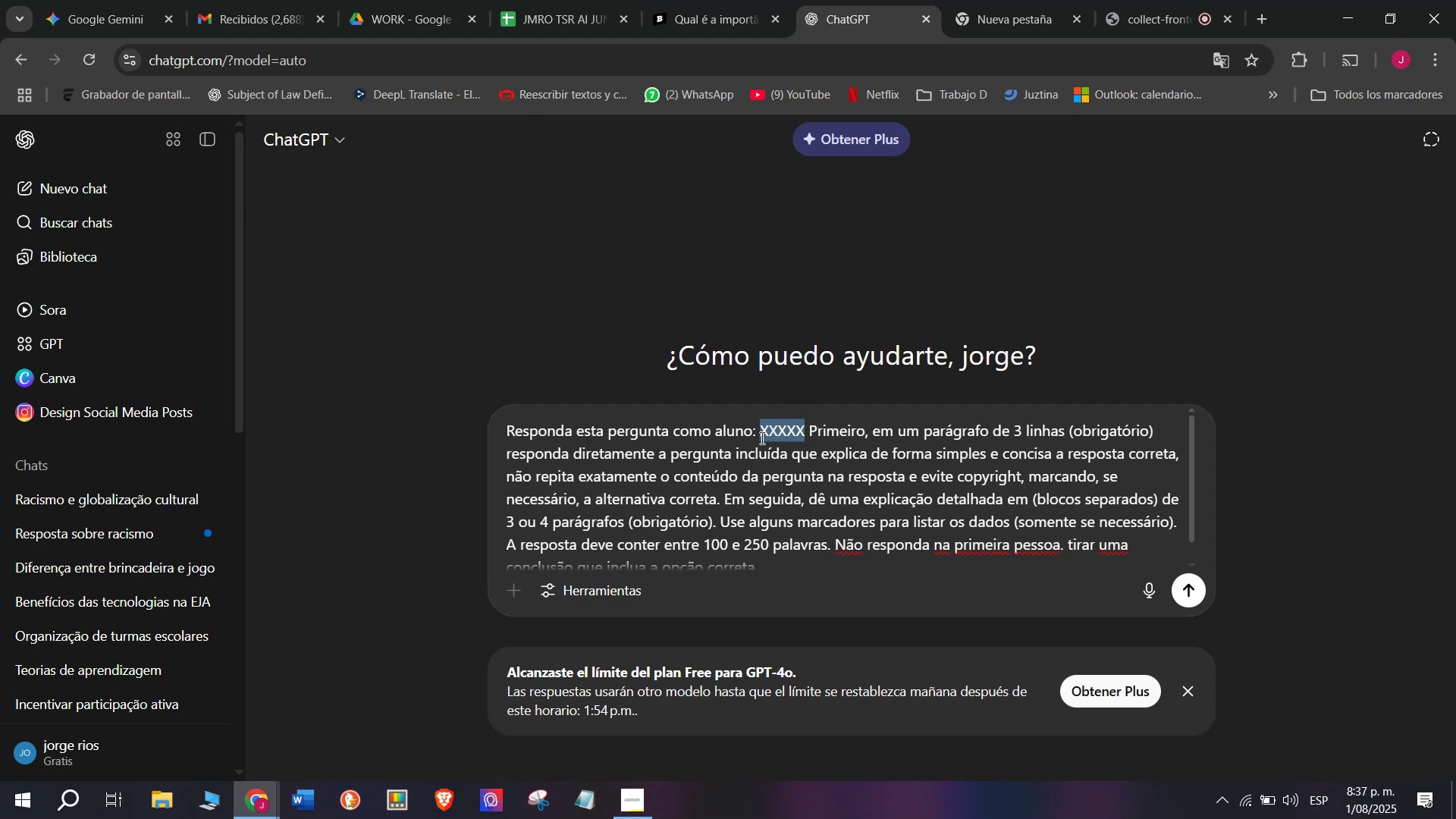 
key(Meta+MetaLeft)
 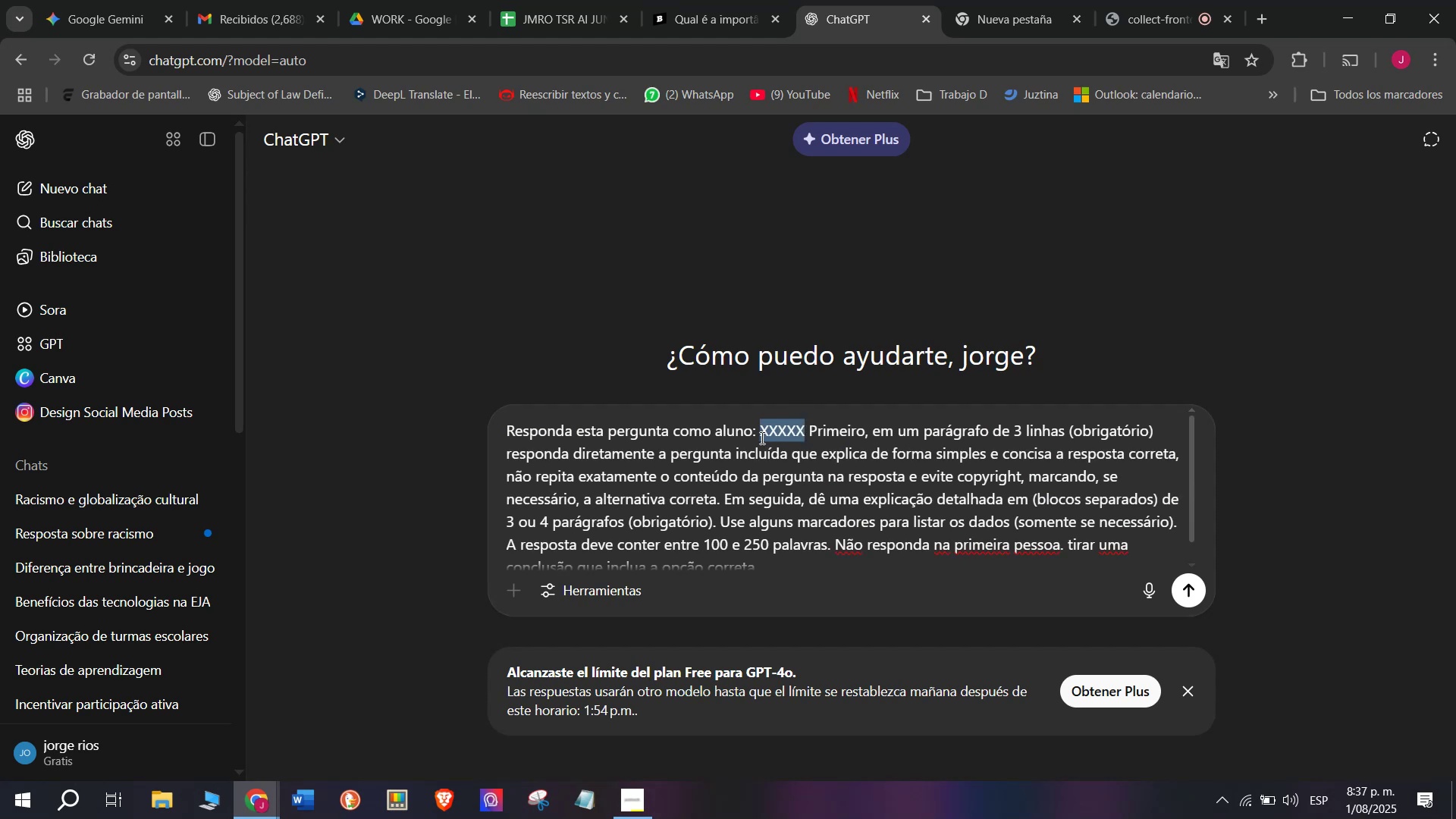 
key(Meta+V)
 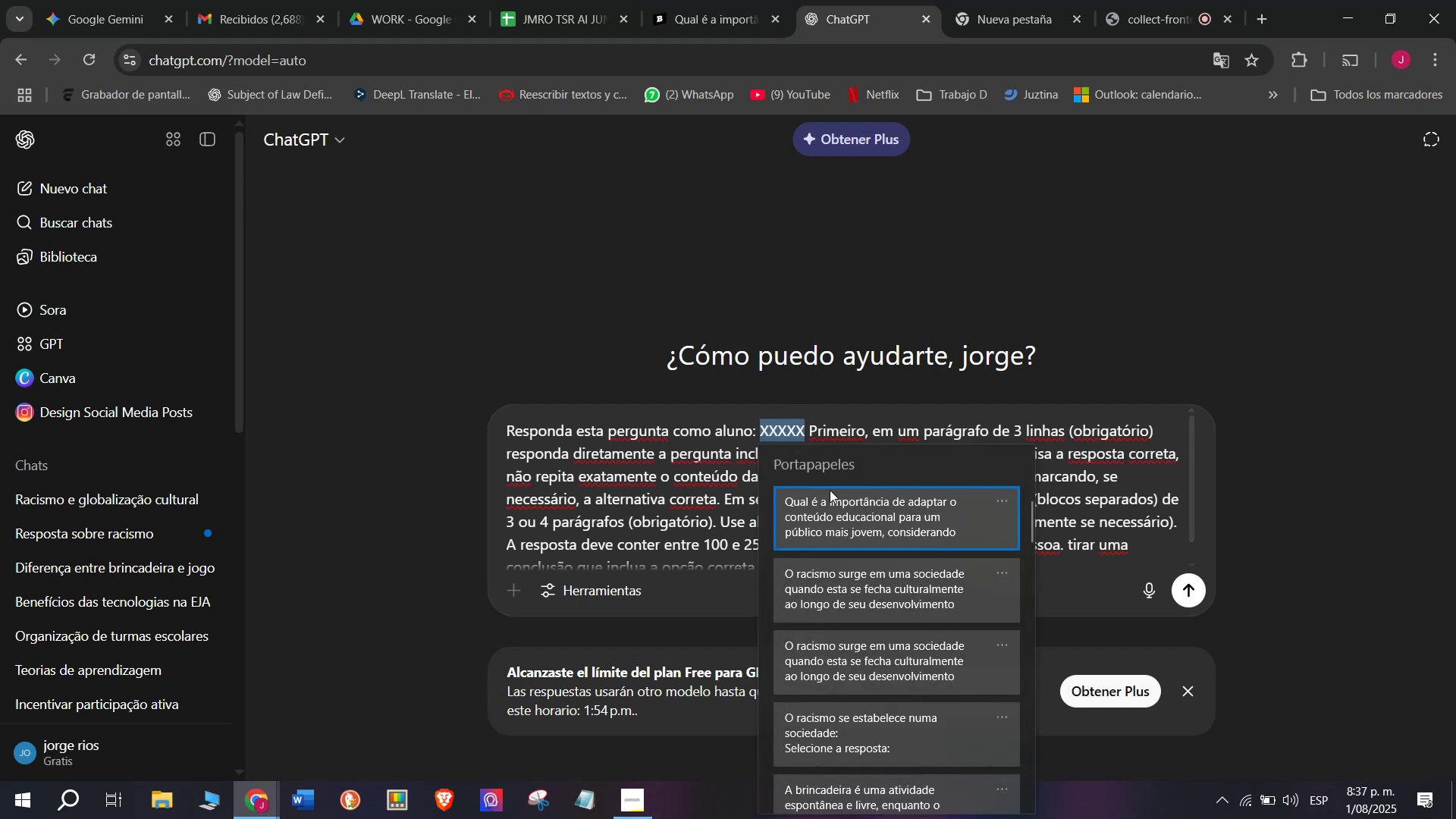 
left_click([821, 505])
 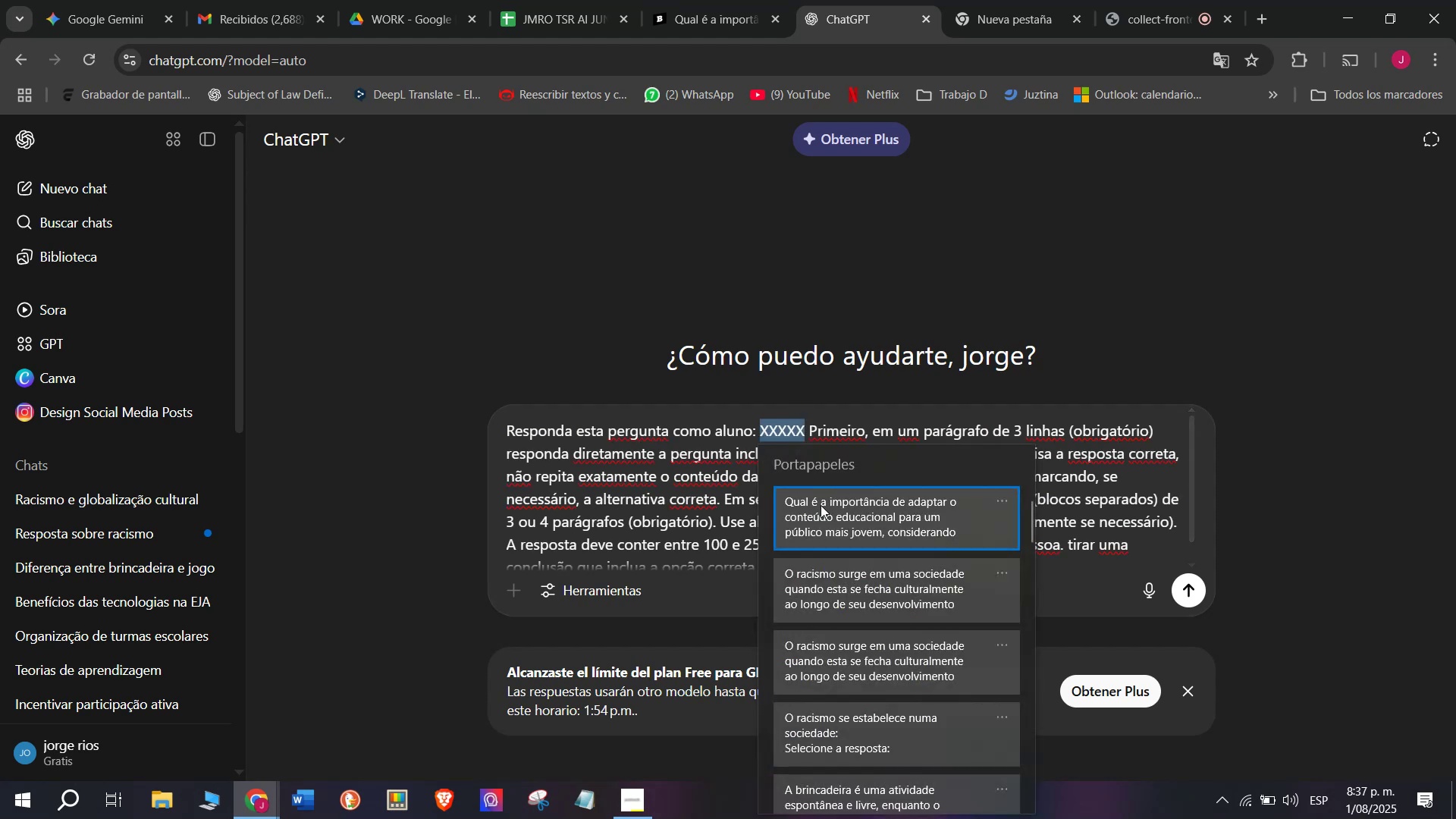 
key(Control+ControlLeft)
 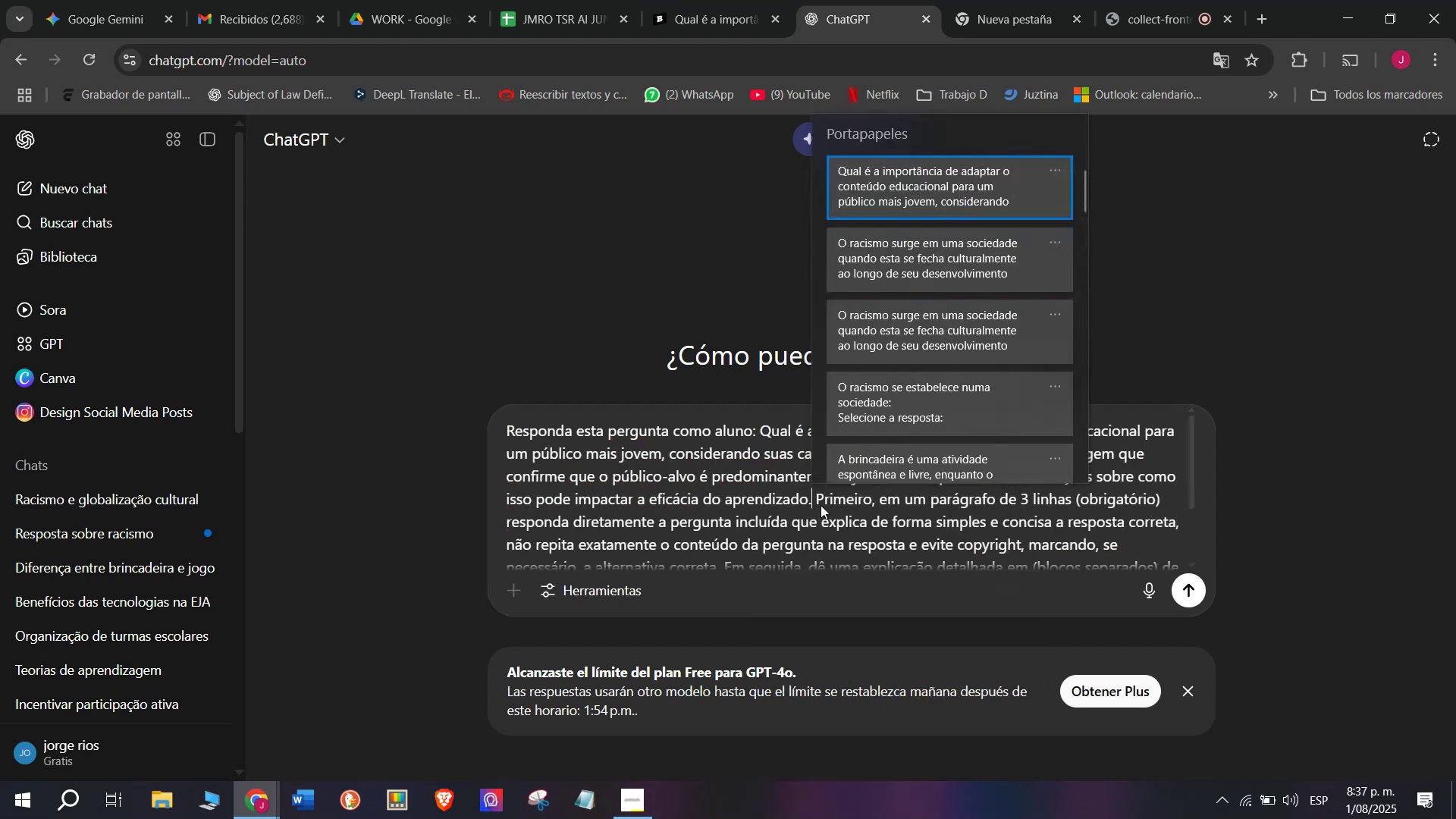 
key(Control+V)
 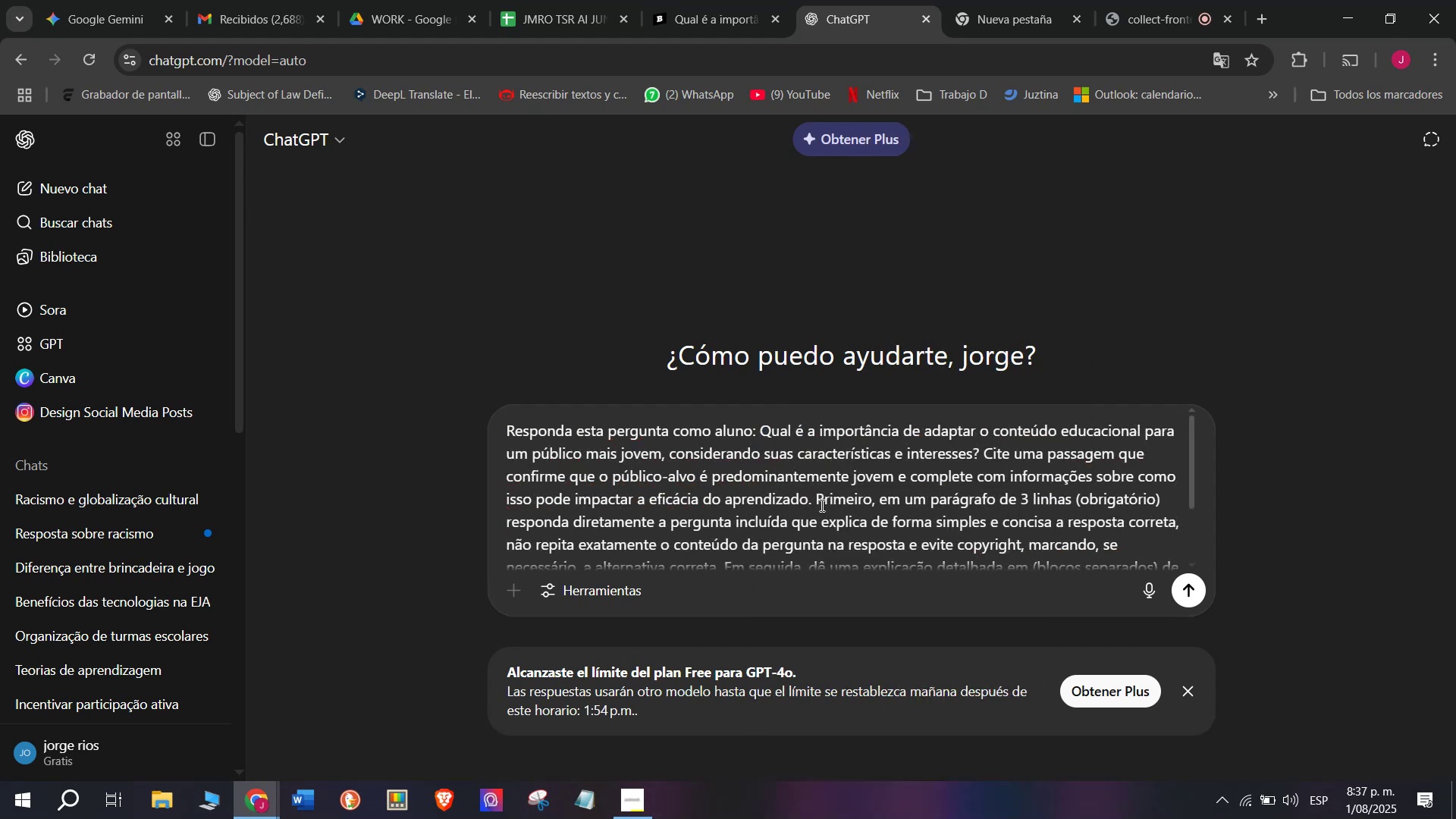 
key(Enter)
 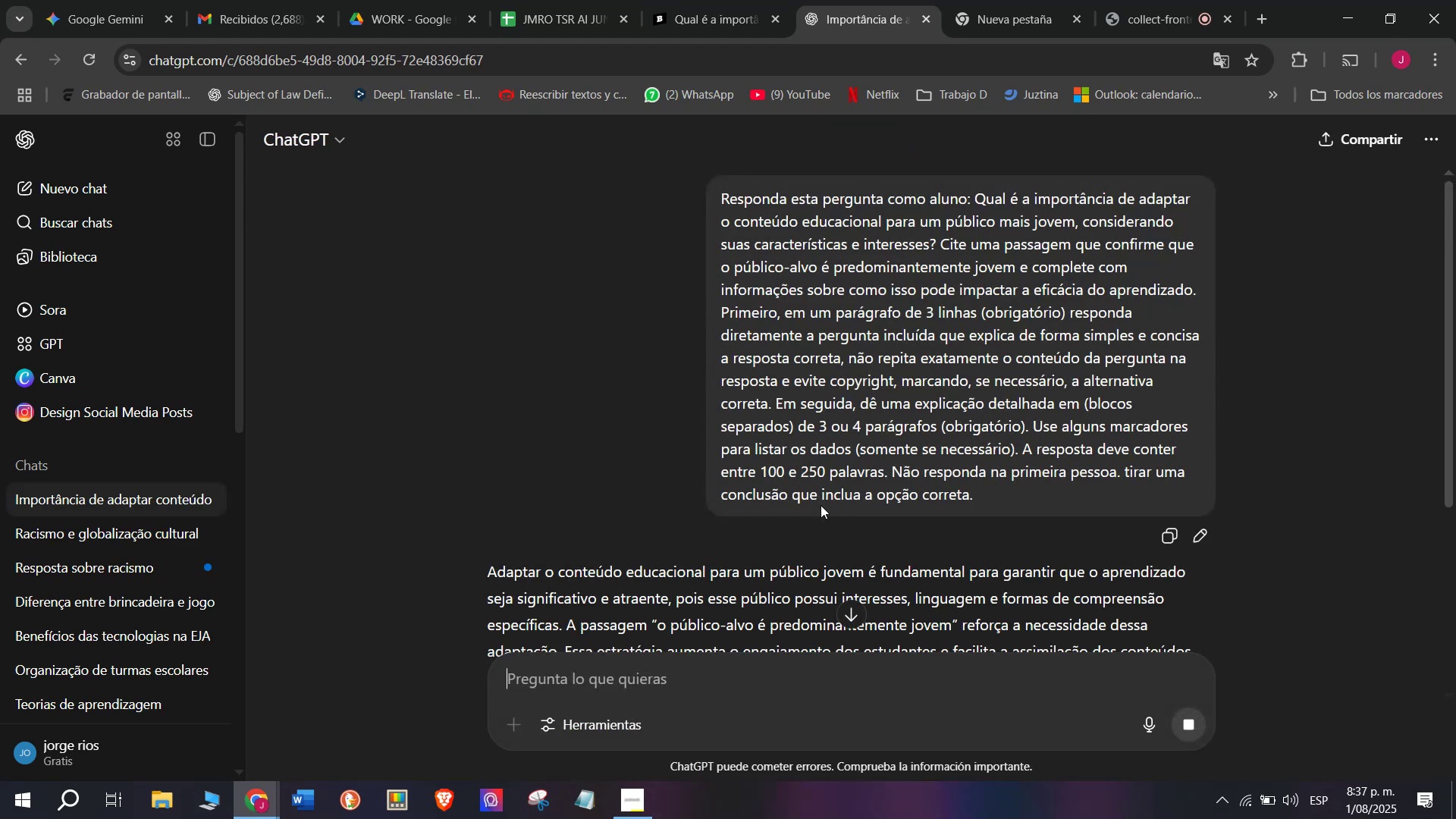 
scroll: coordinate [803, 377], scroll_direction: down, amount: 1.0
 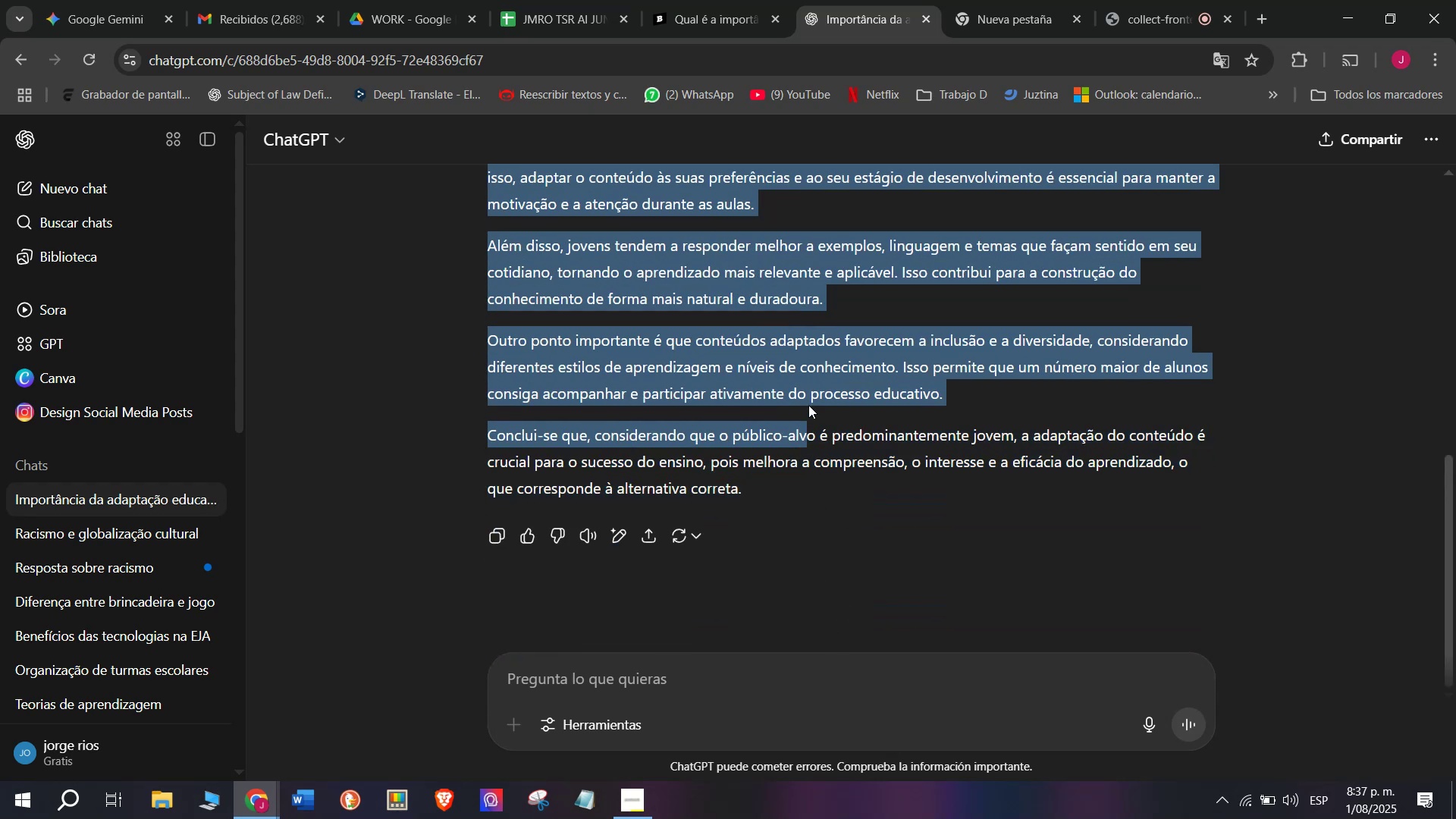 
wait(5.13)
 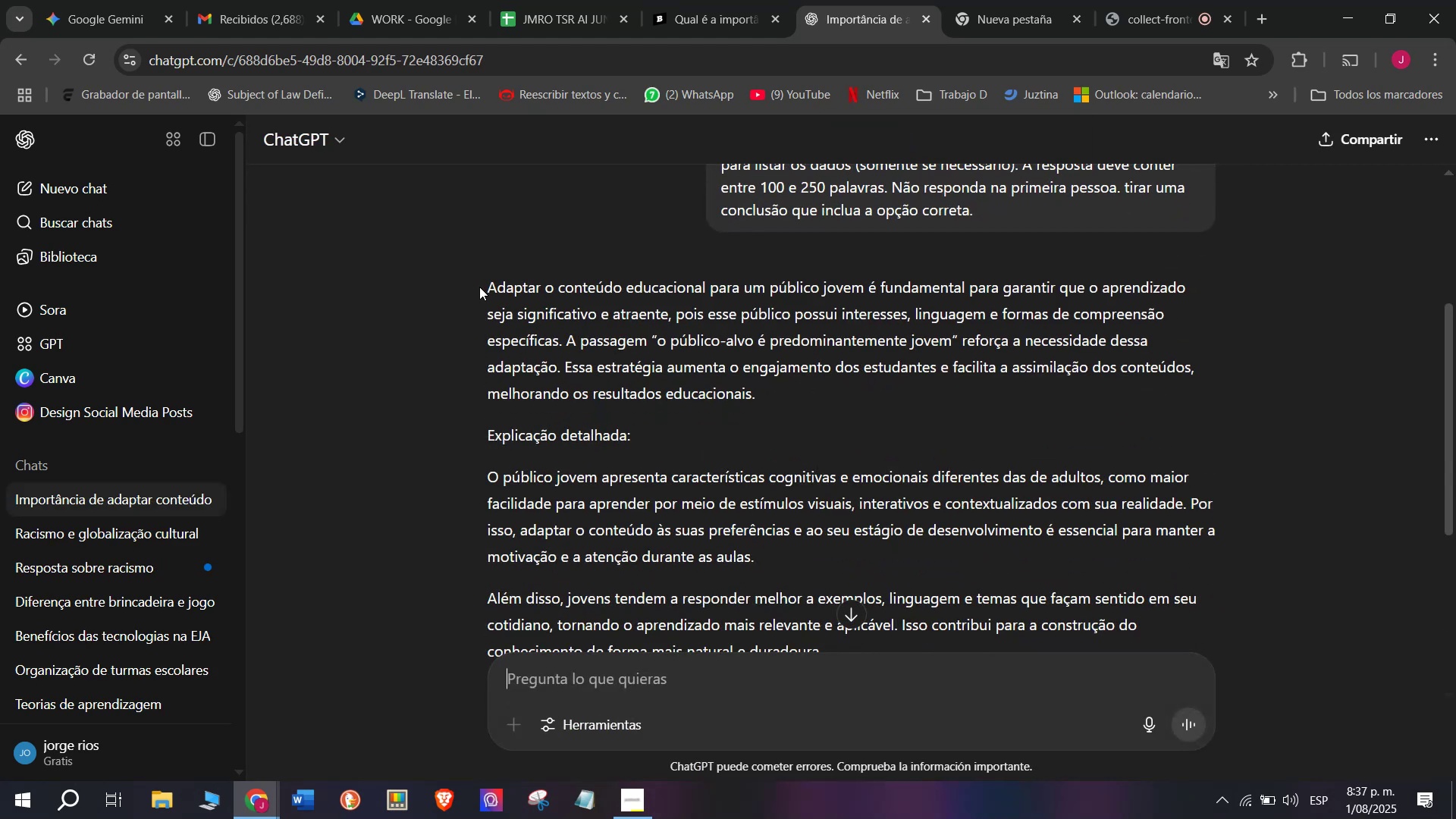 
key(Control+C)
 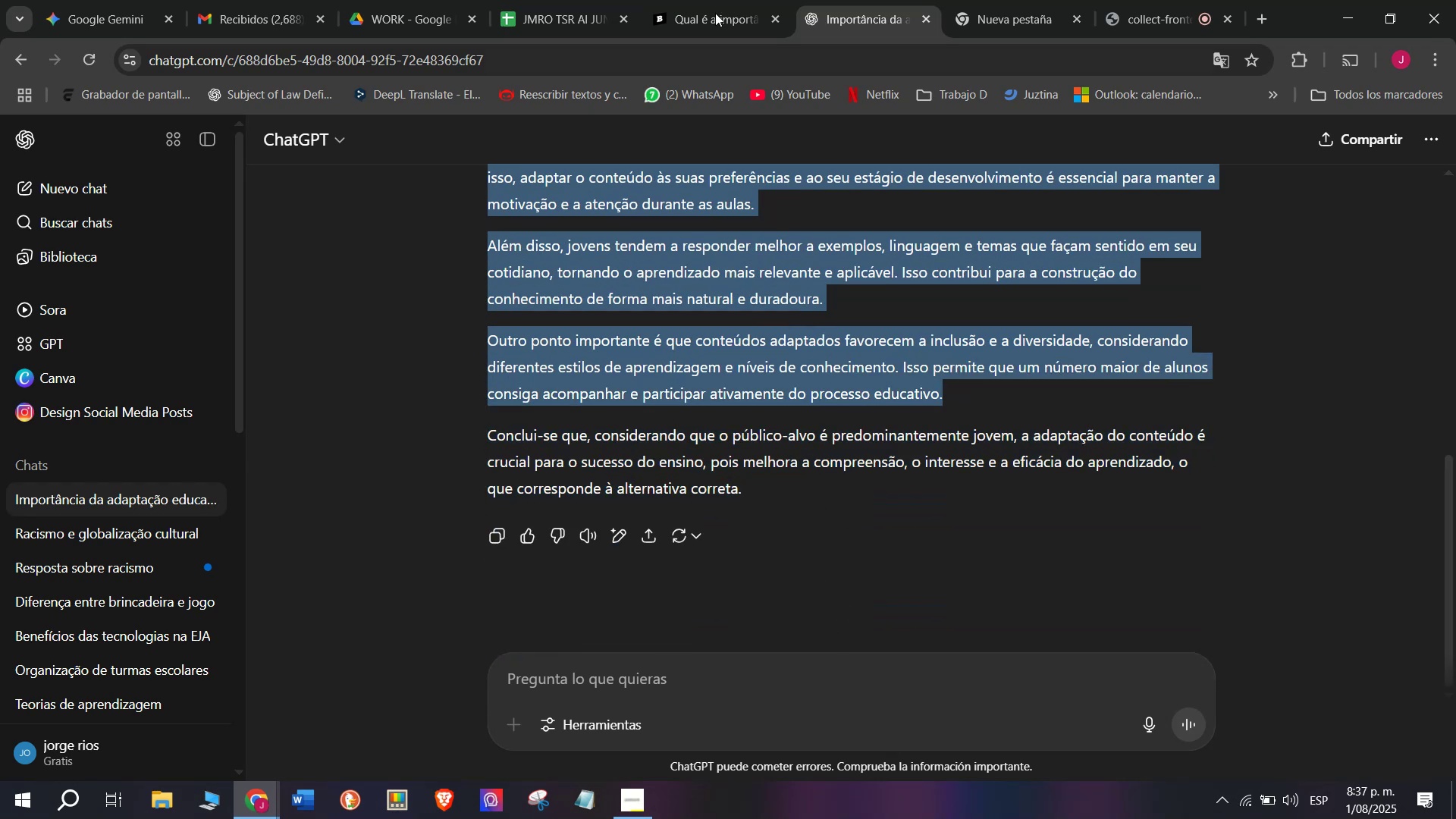 
left_click([724, 0])
 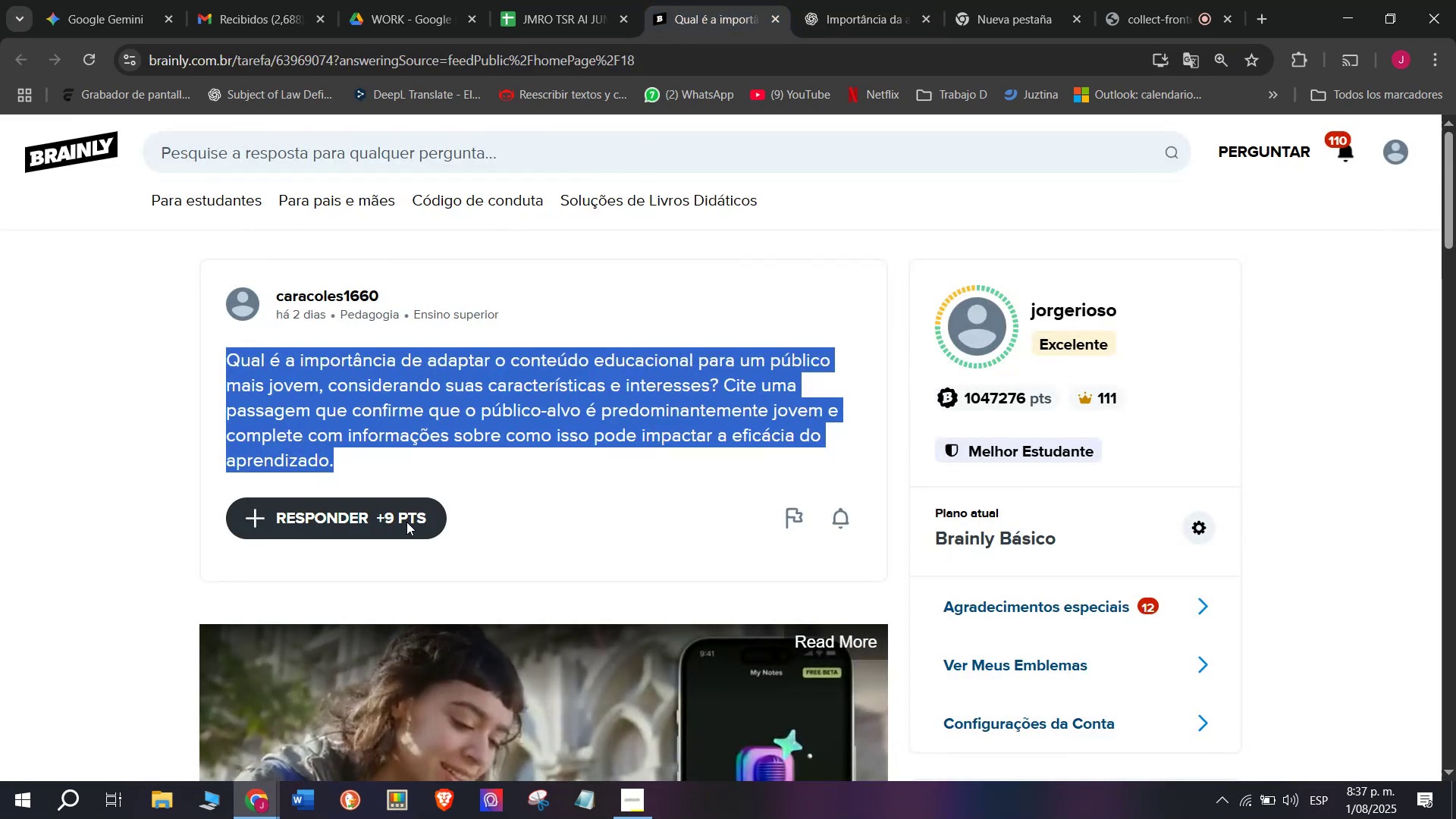 
left_click([400, 524])
 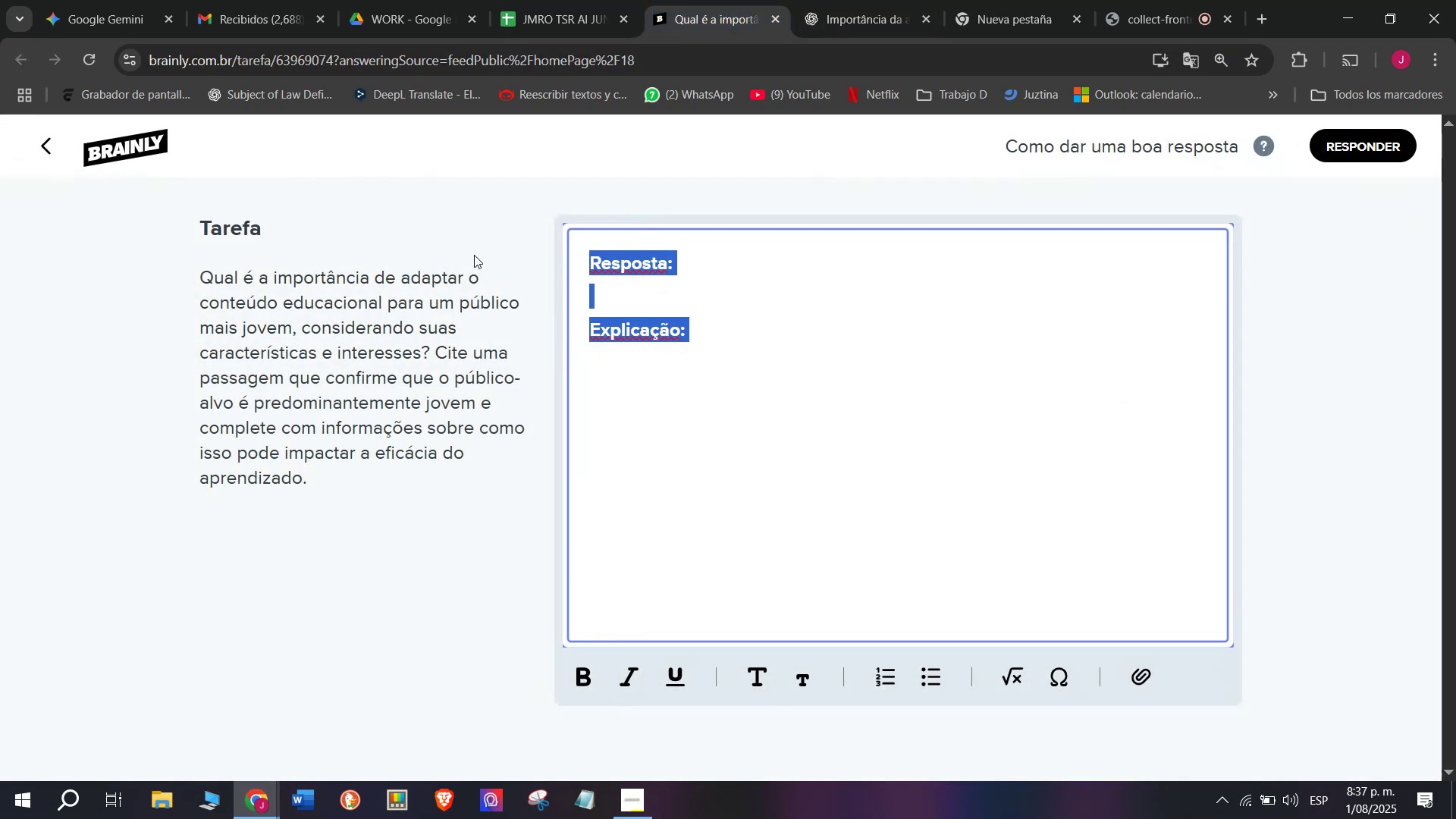 
key(Control+V)
 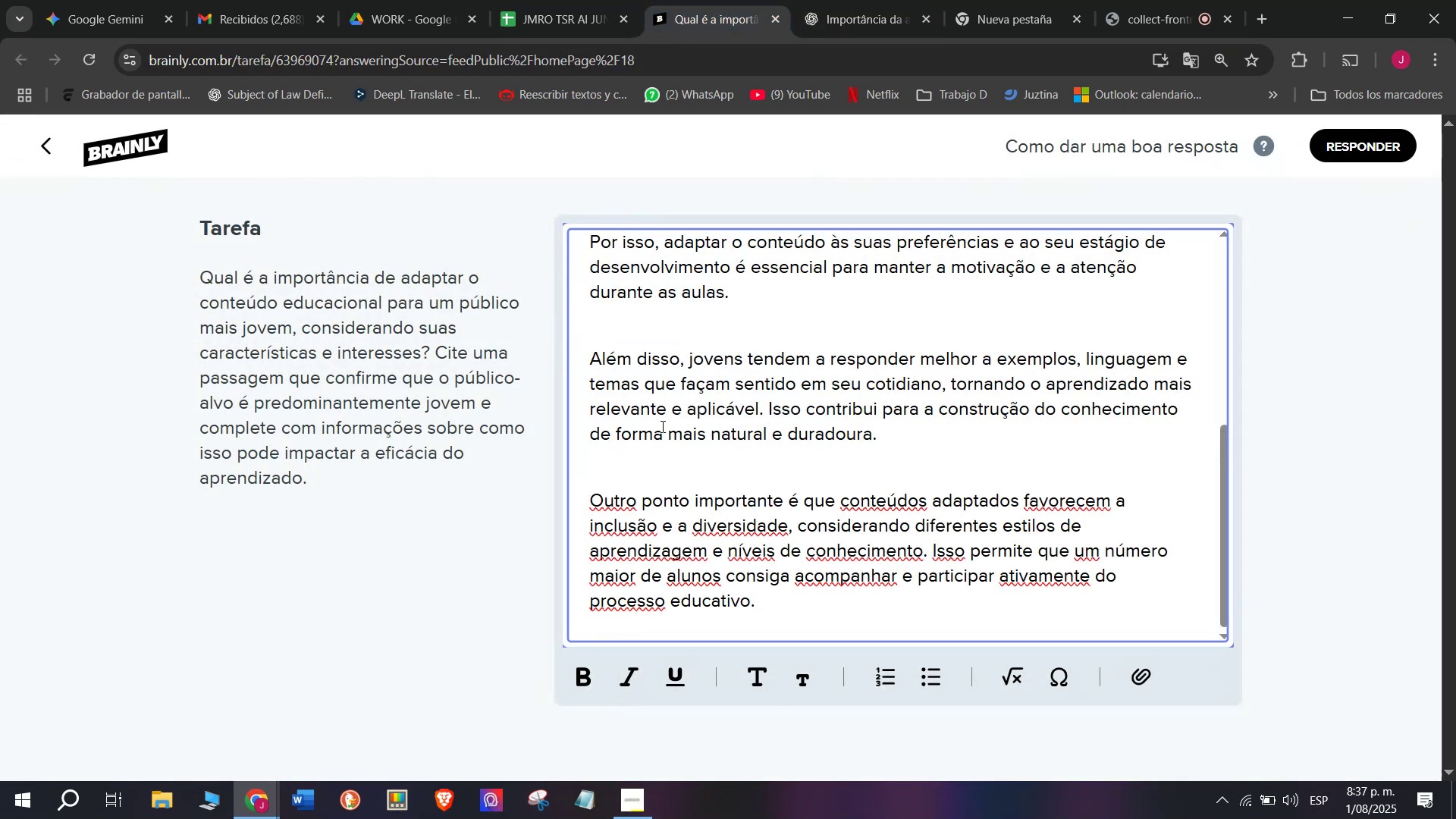 
scroll: coordinate [786, 452], scroll_direction: up, amount: 3.0
 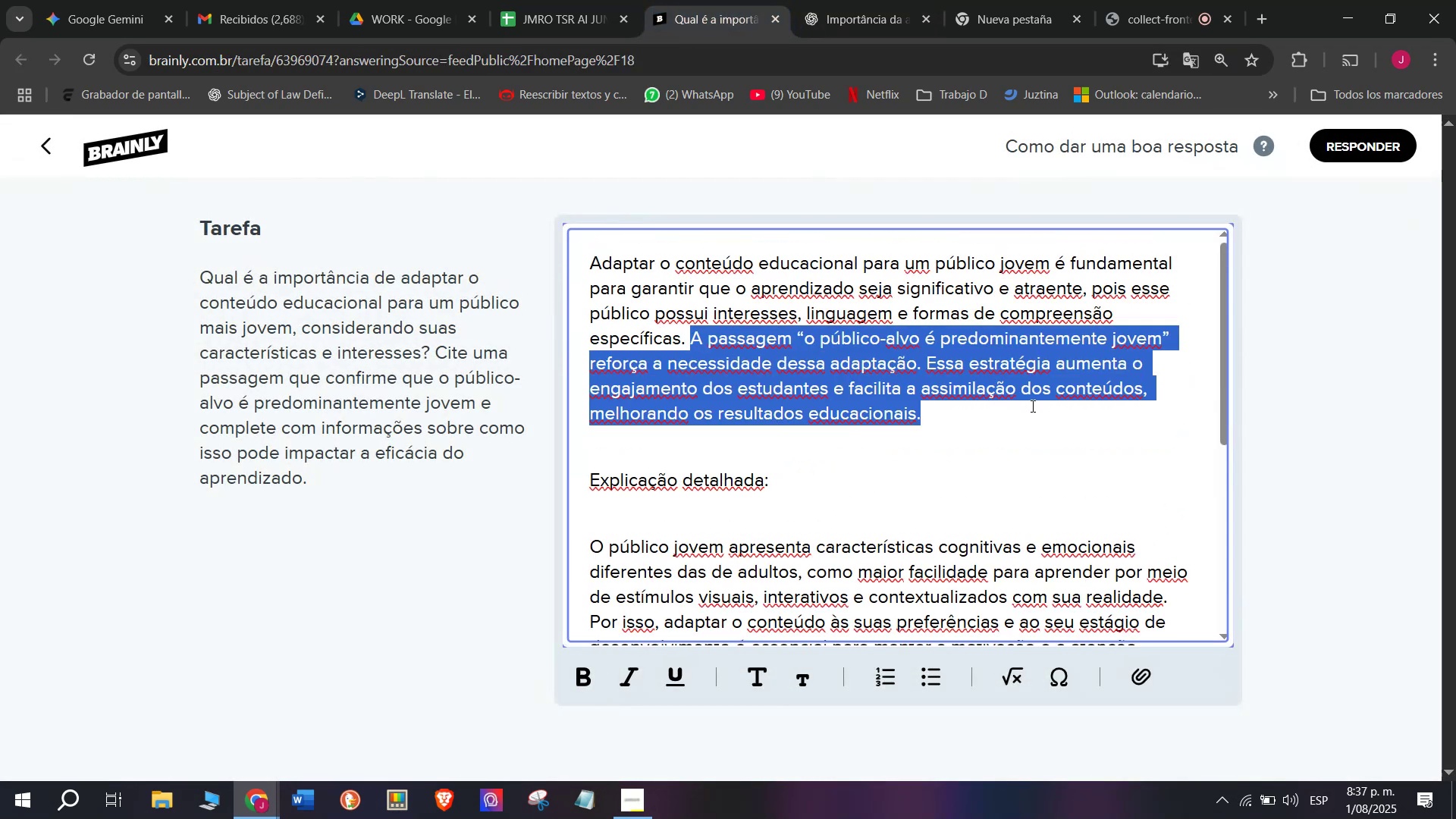 
key(Backspace)
 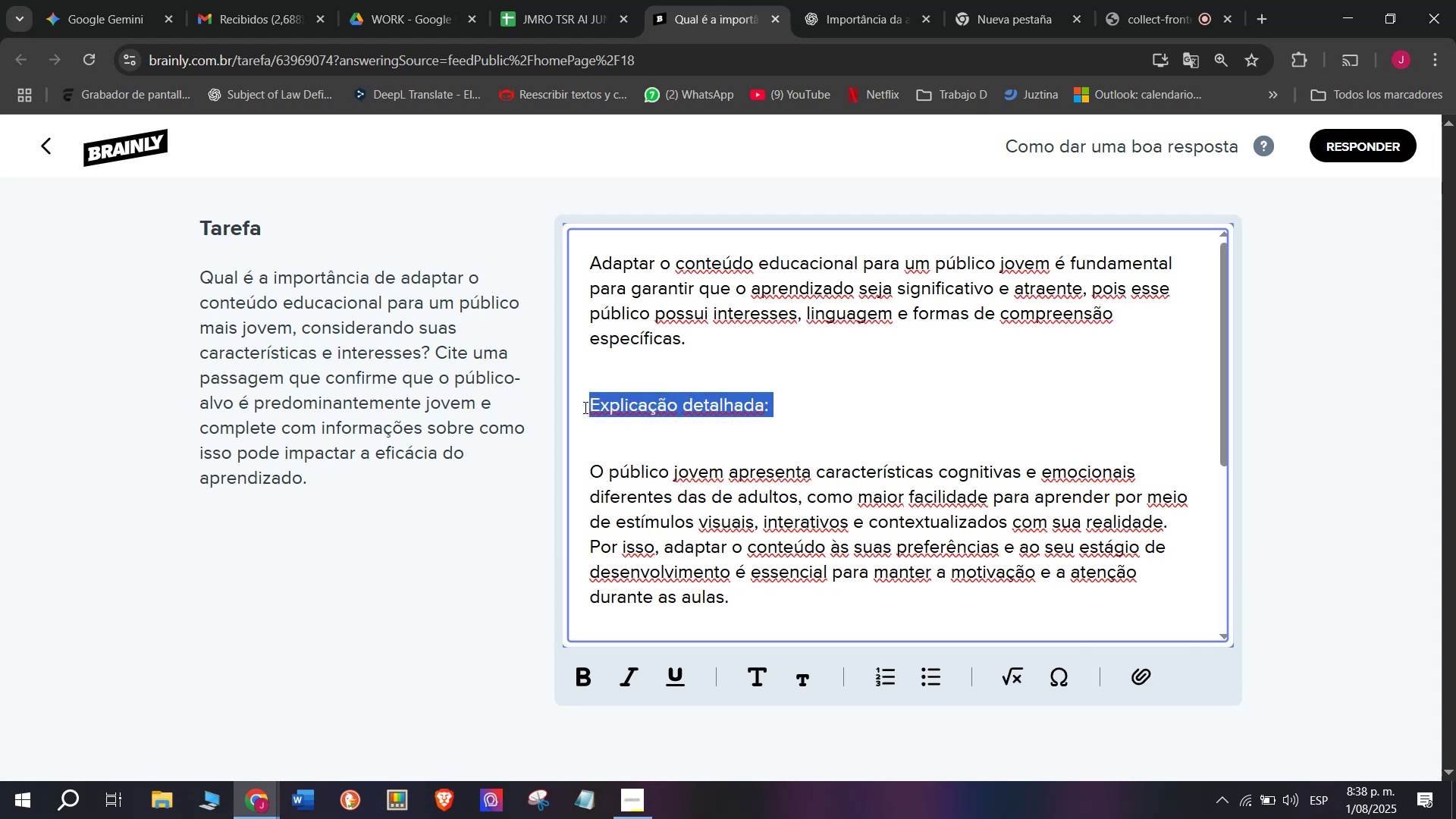 
key(Backspace)
 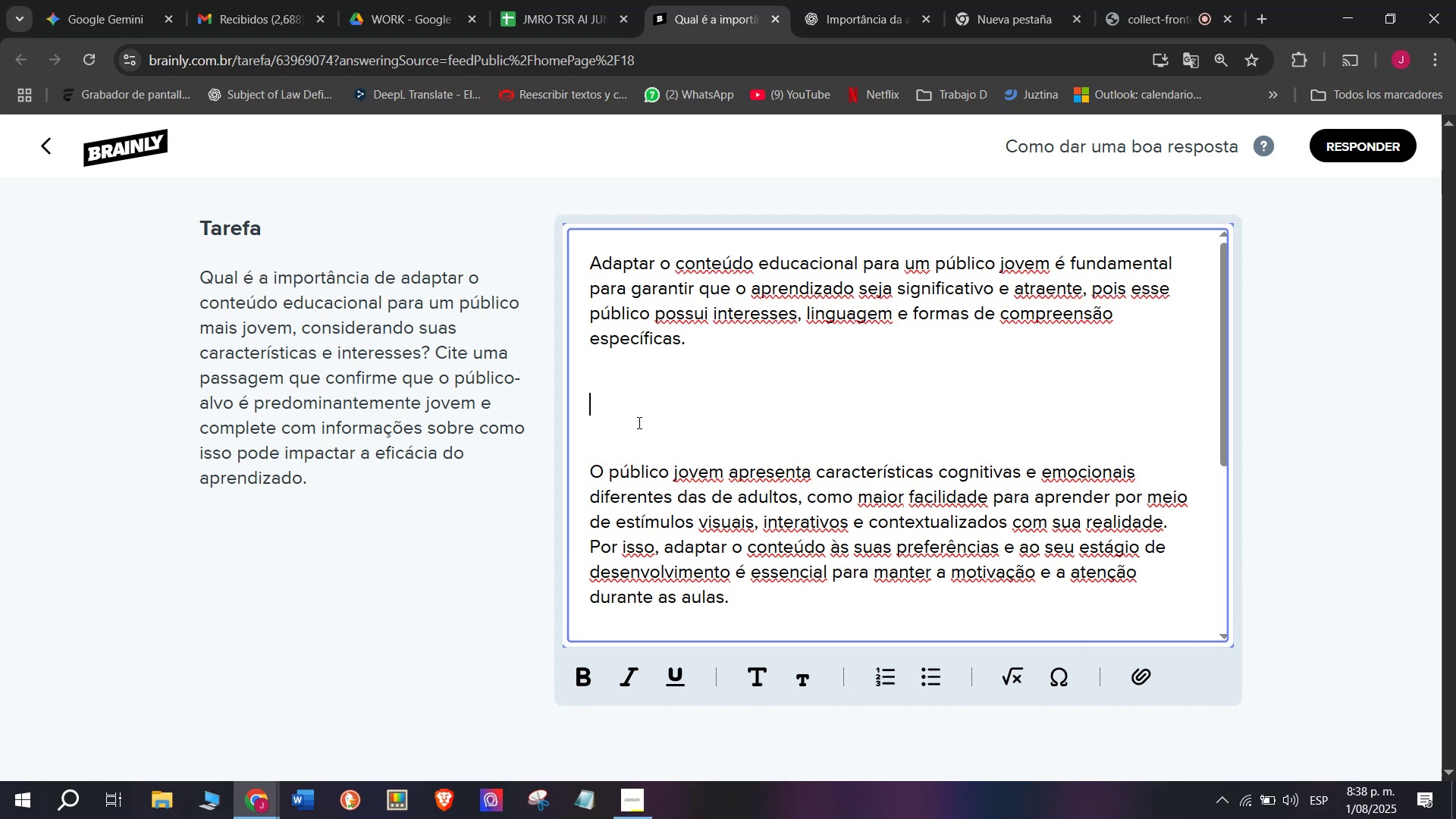 
left_click([638, 422])
 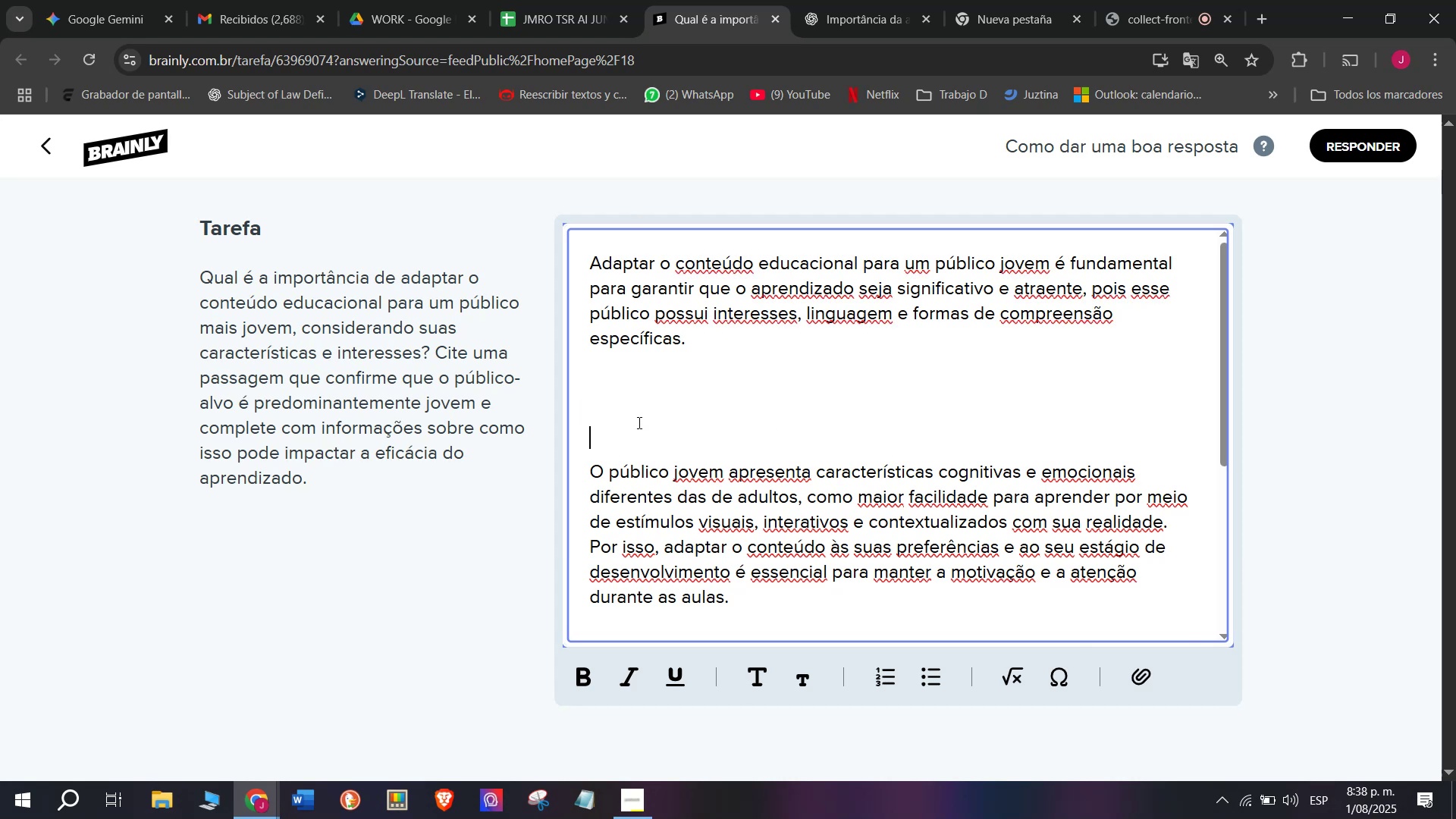 
key(Backspace)
 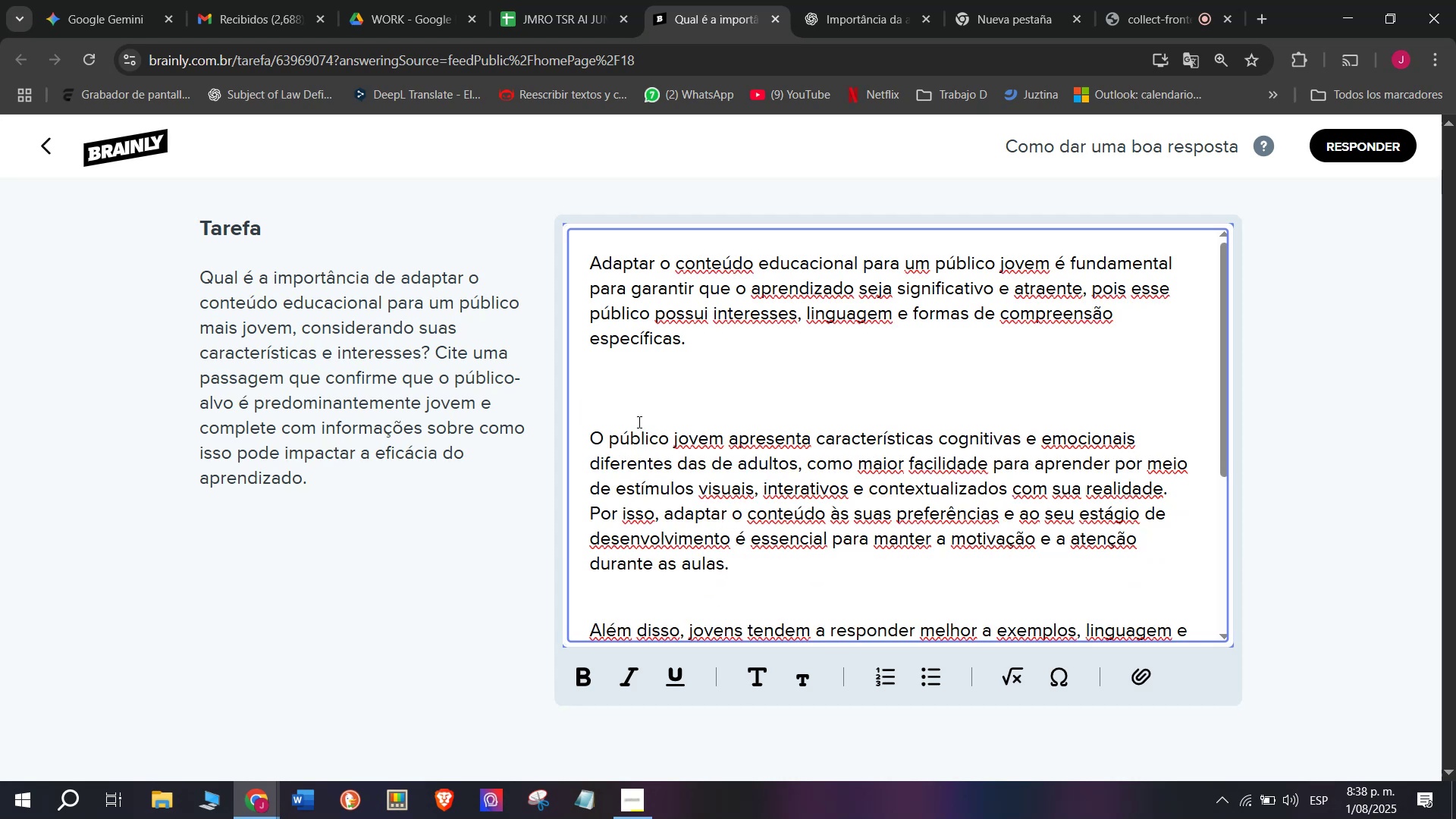 
key(Backspace)
 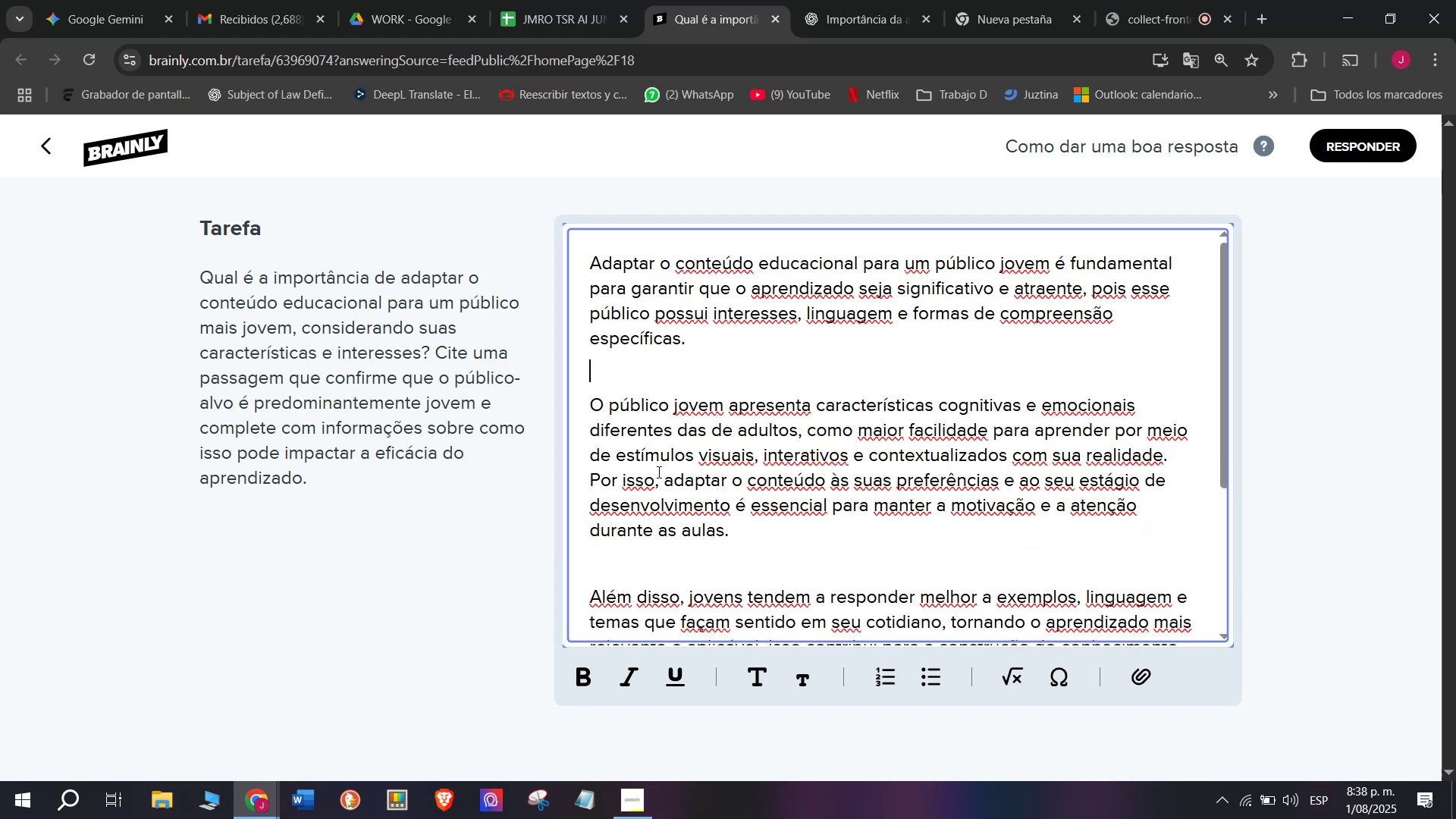 
scroll: coordinate [701, 480], scroll_direction: down, amount: 2.0
 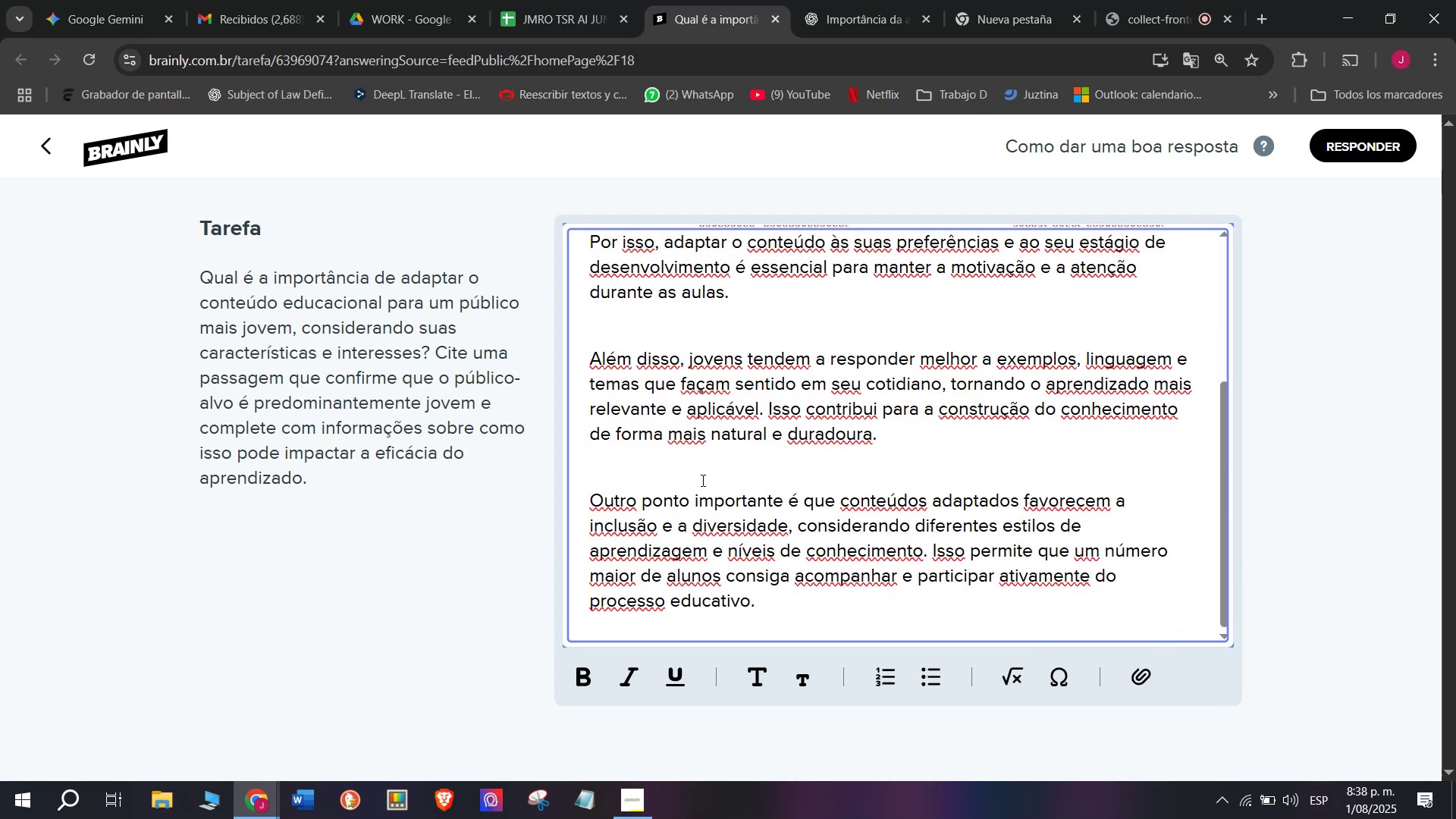 
scroll: coordinate [701, 502], scroll_direction: up, amount: 5.0
 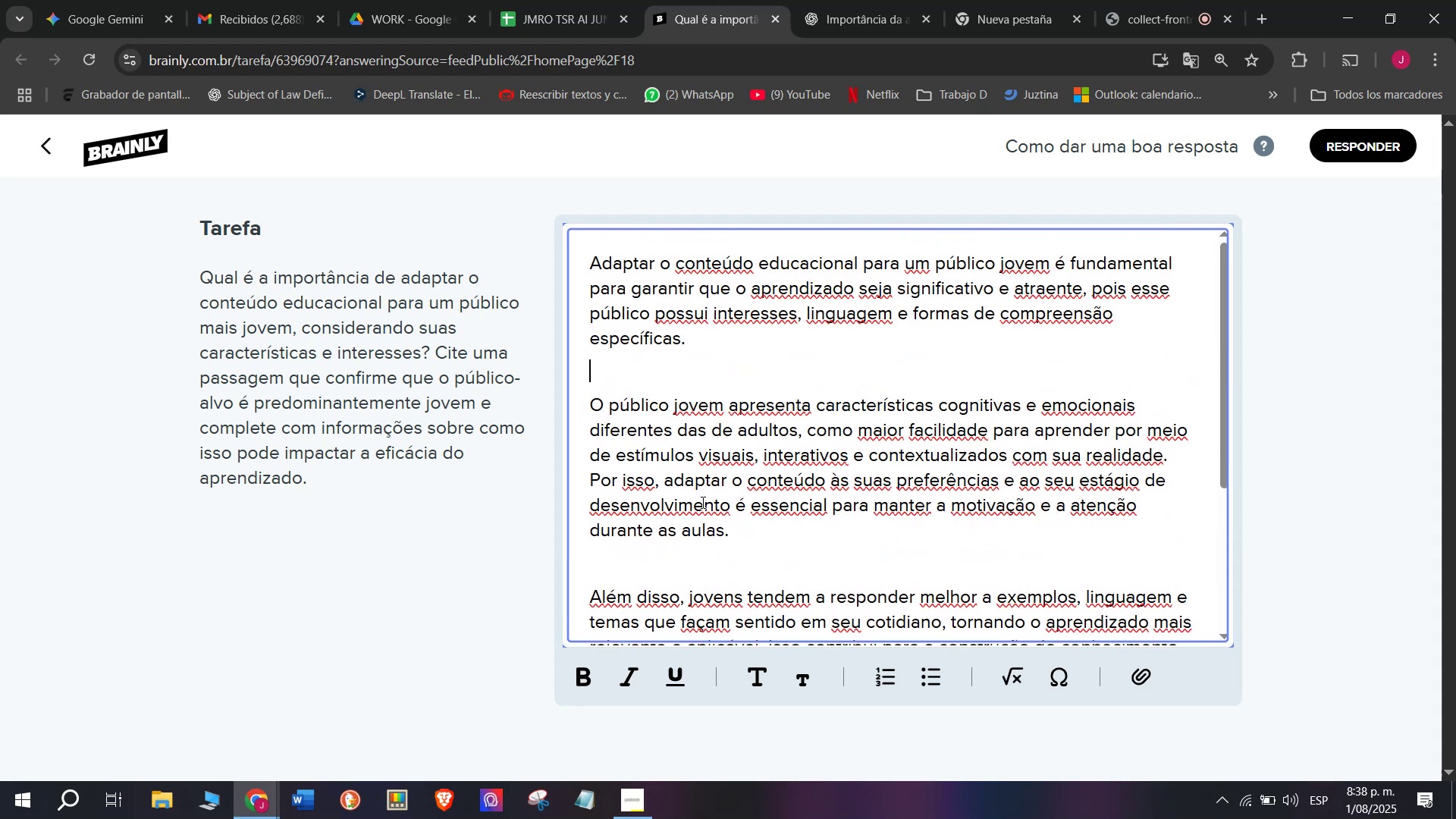 
scroll: coordinate [701, 503], scroll_direction: down, amount: 5.0
 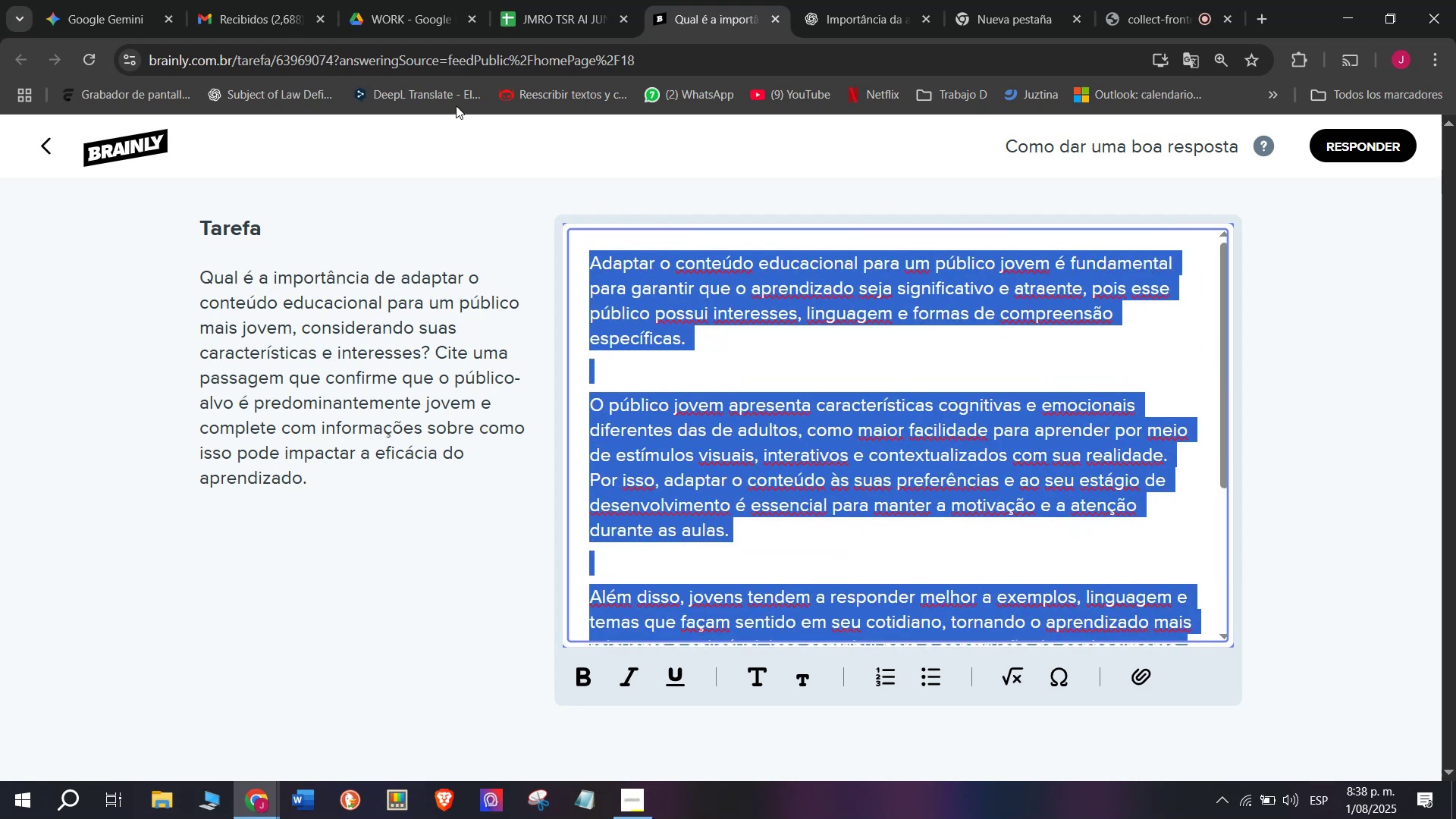 
key(Control+C)
 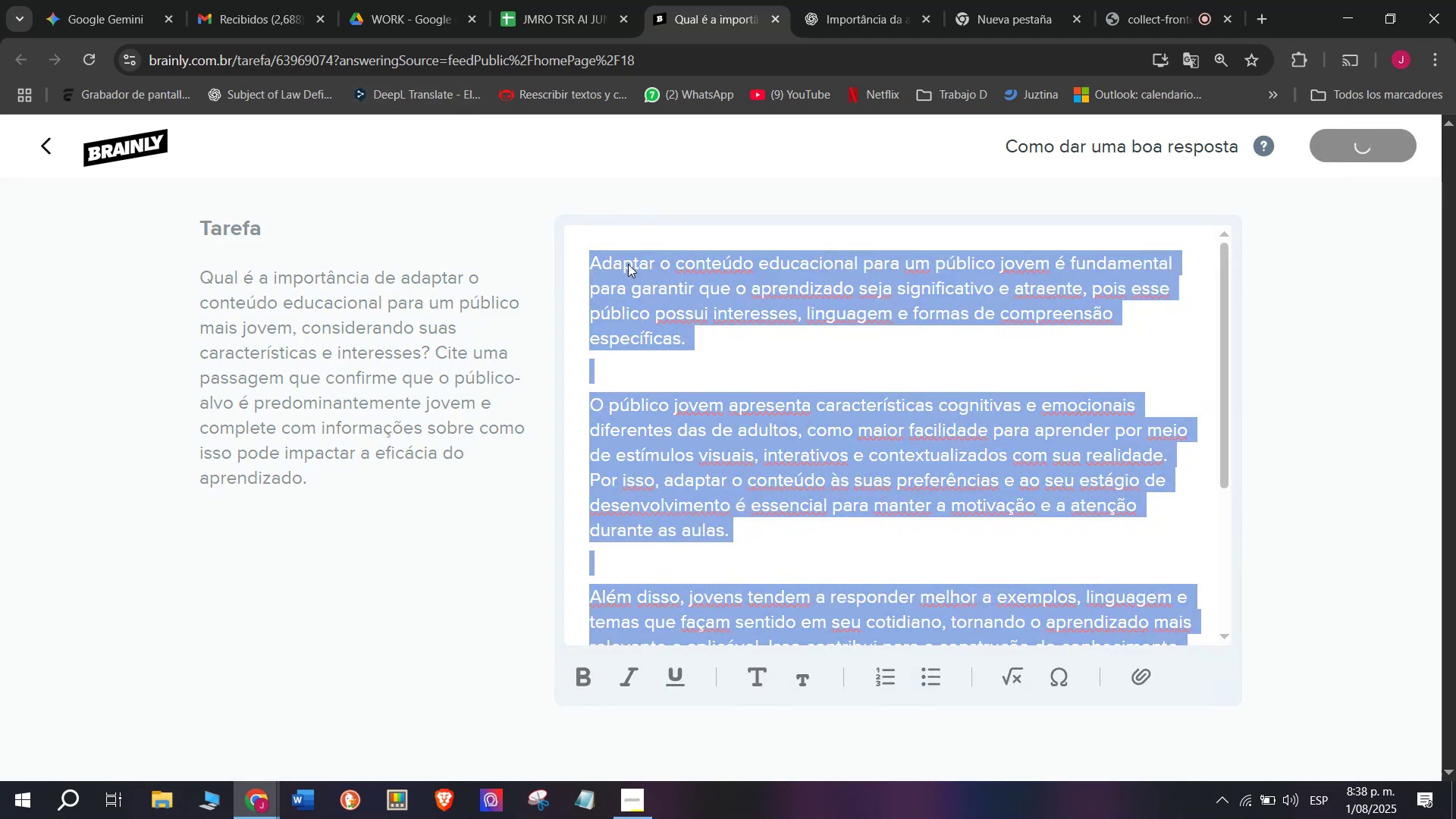 
left_click([541, 0])
 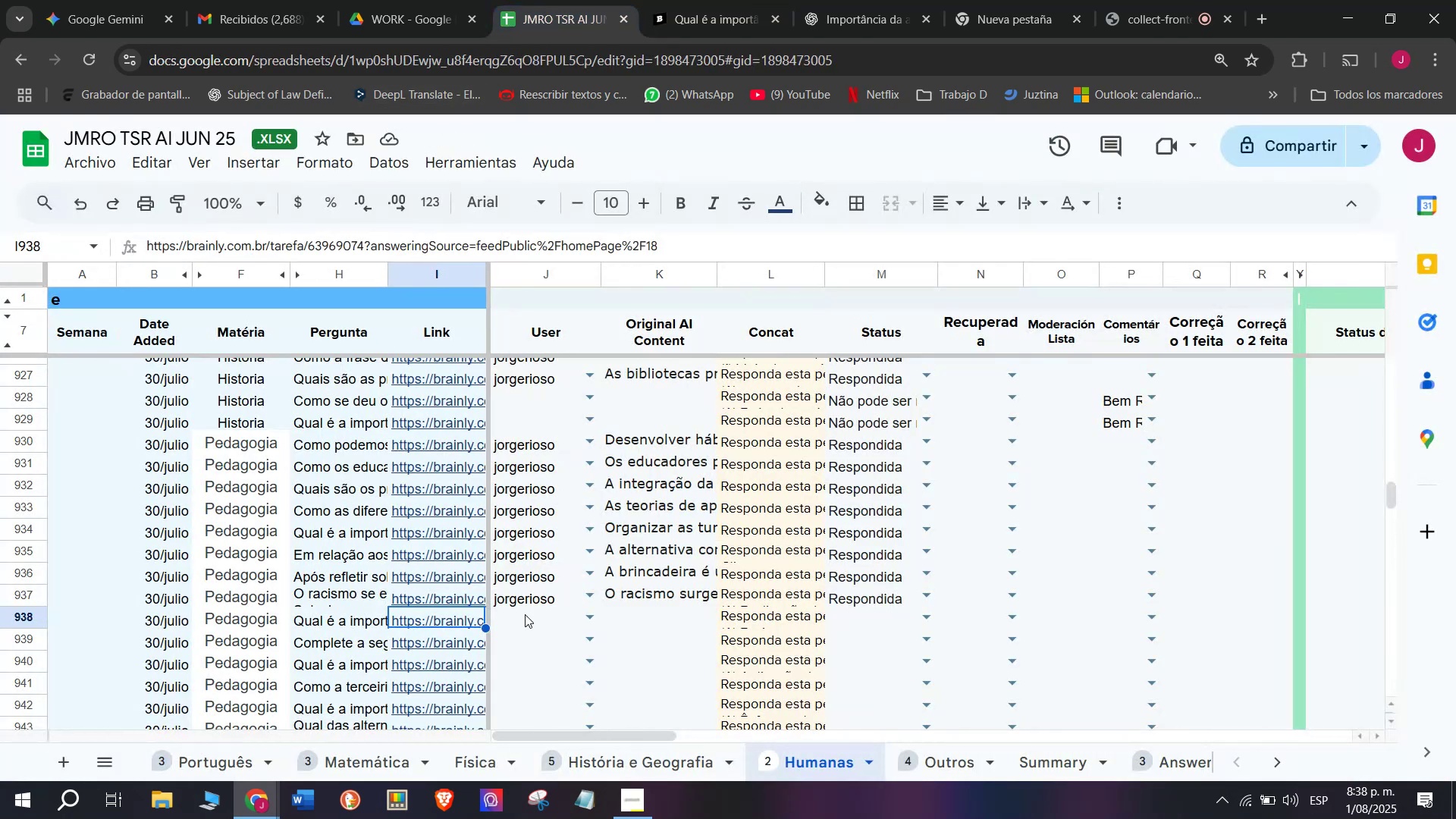 
left_click([521, 623])
 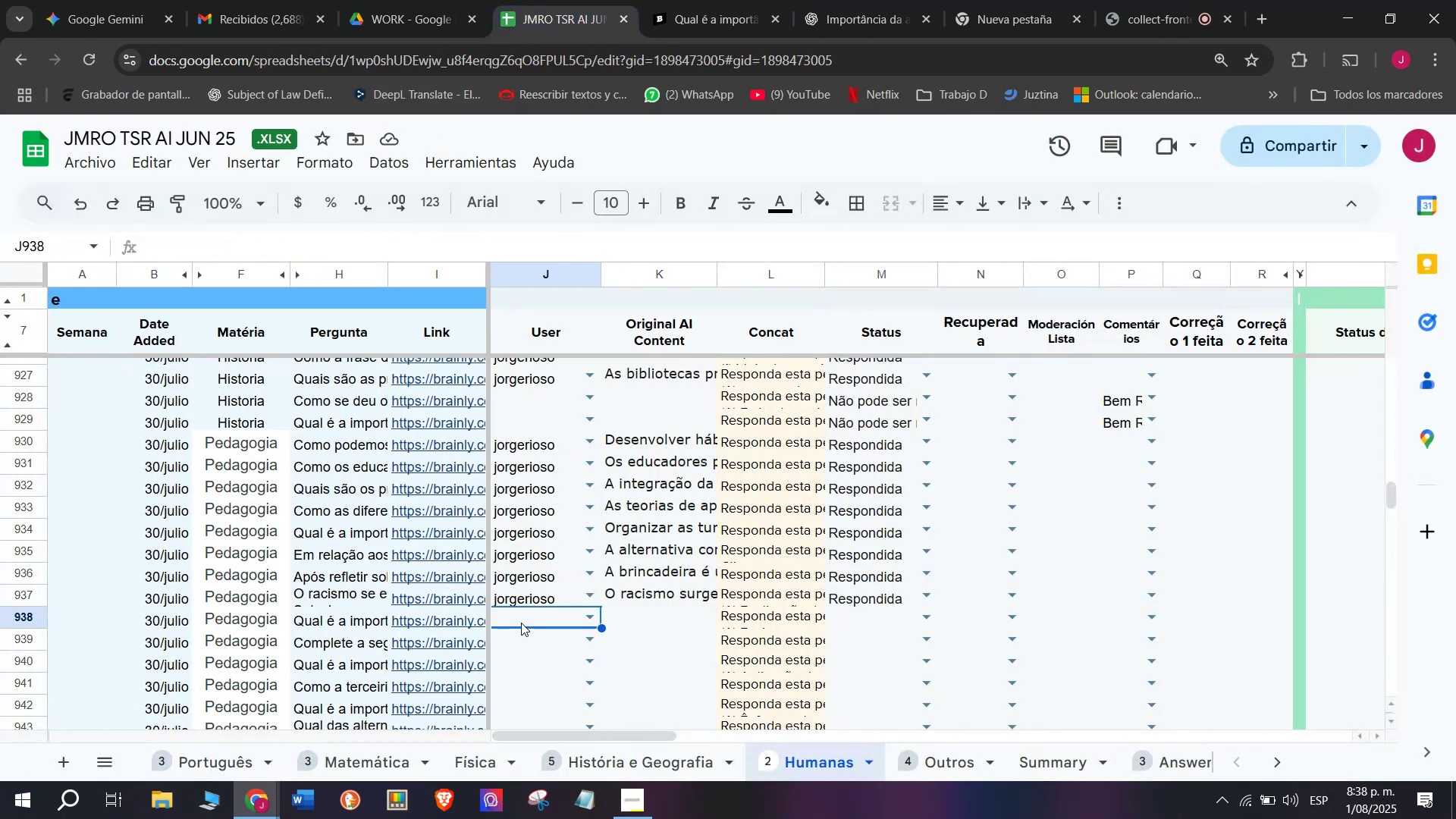 
key(J)
 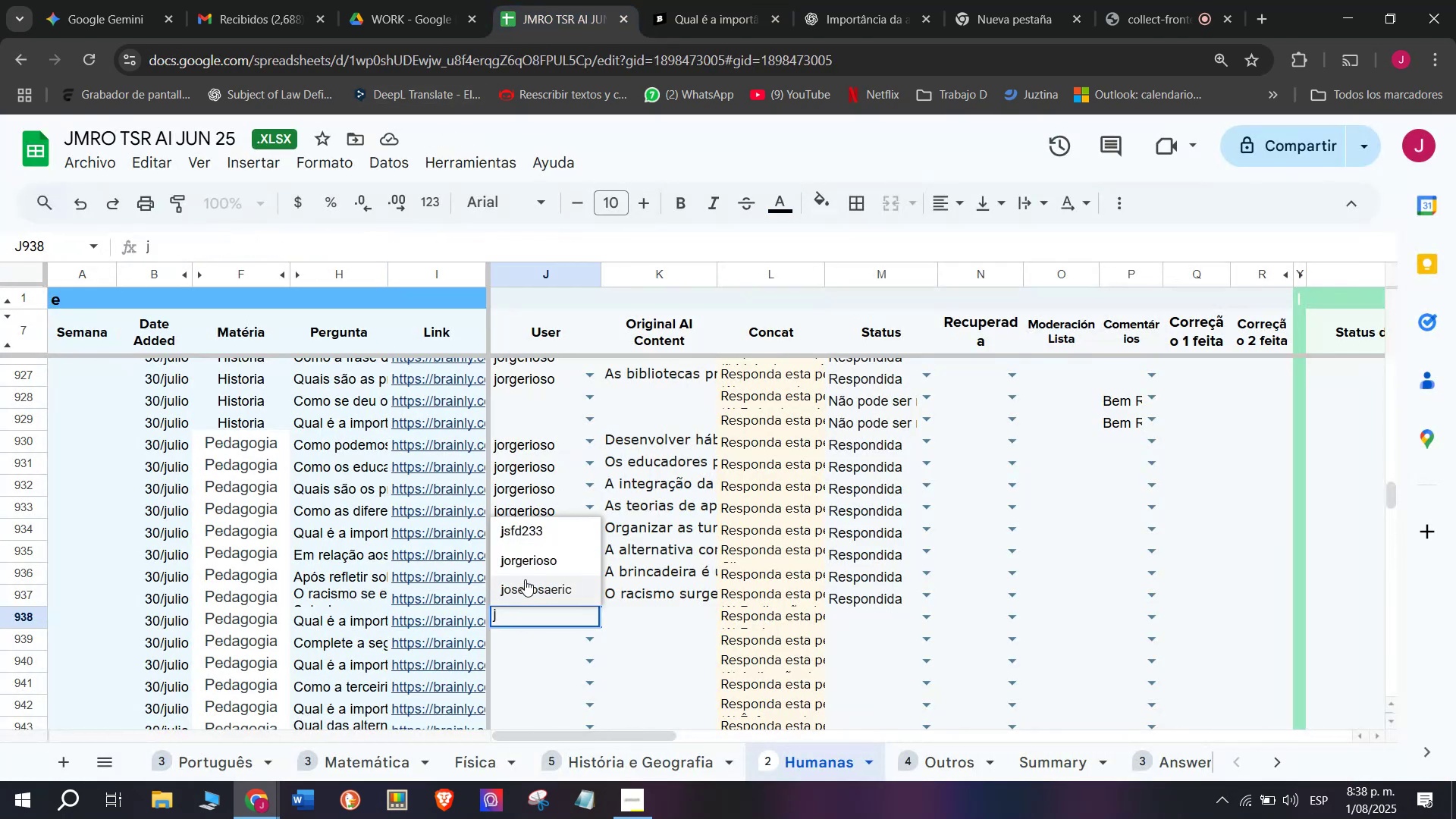 
left_click([530, 558])
 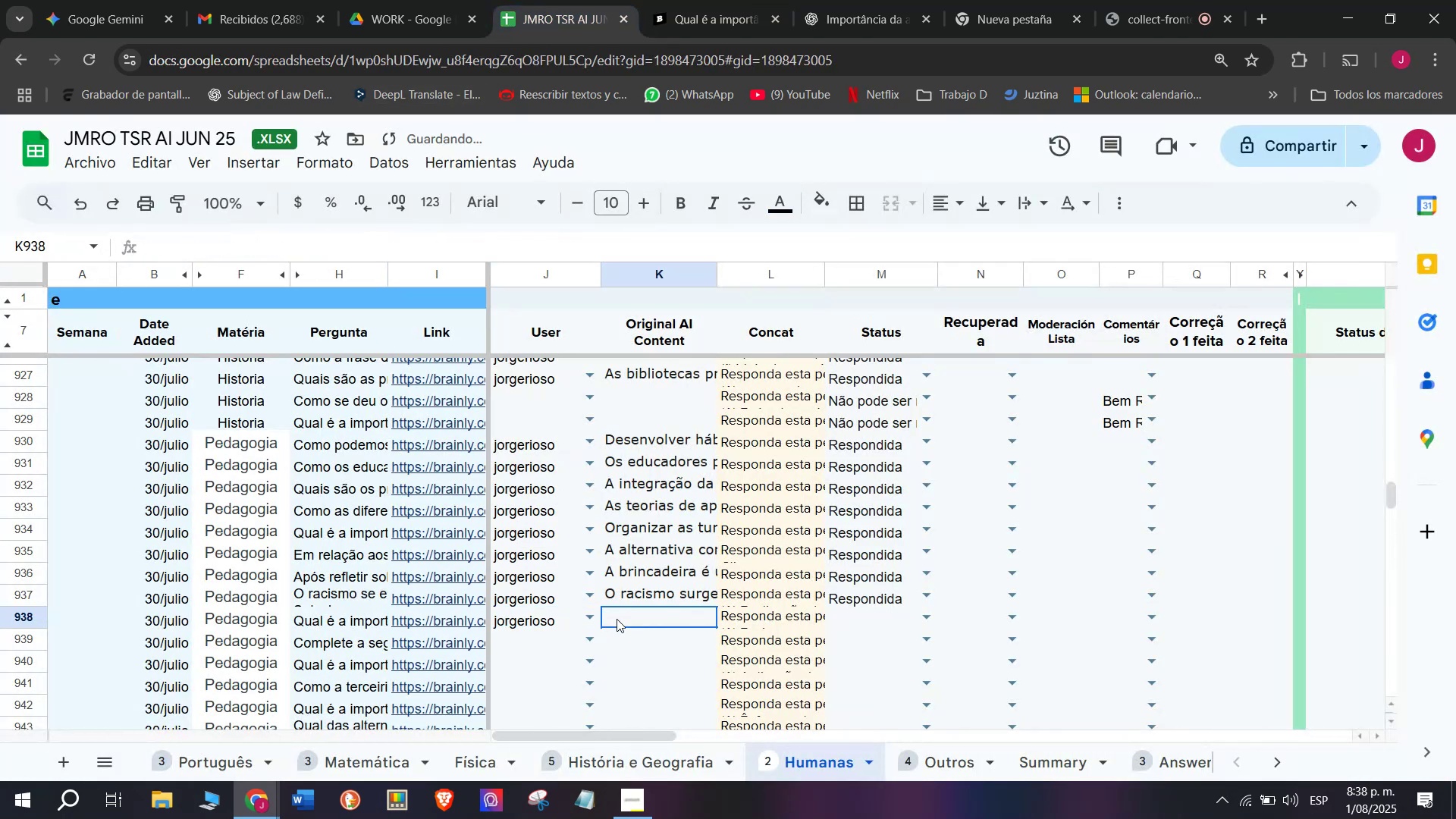 
double_click([617, 619])
 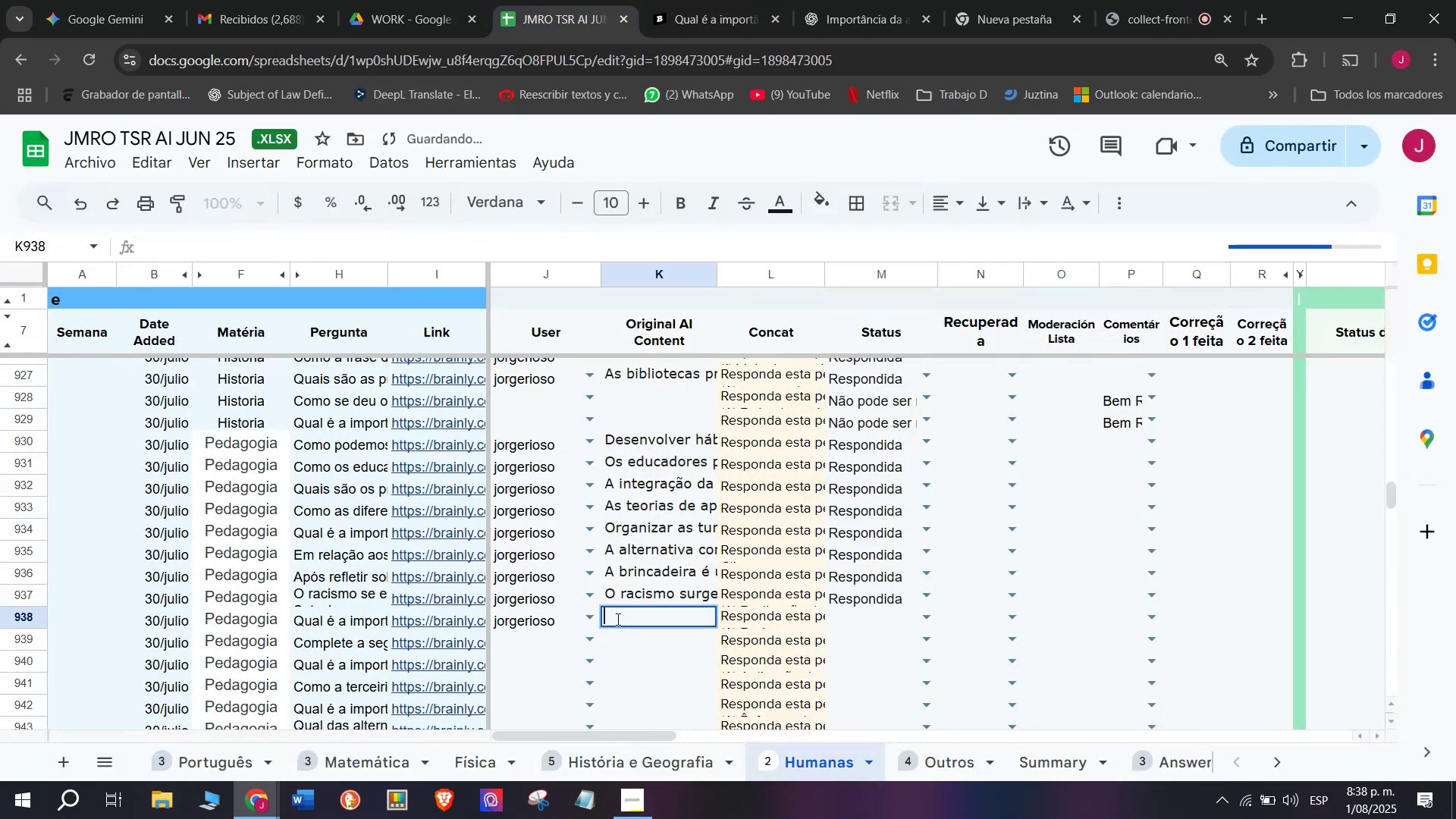 
key(Control+V)
 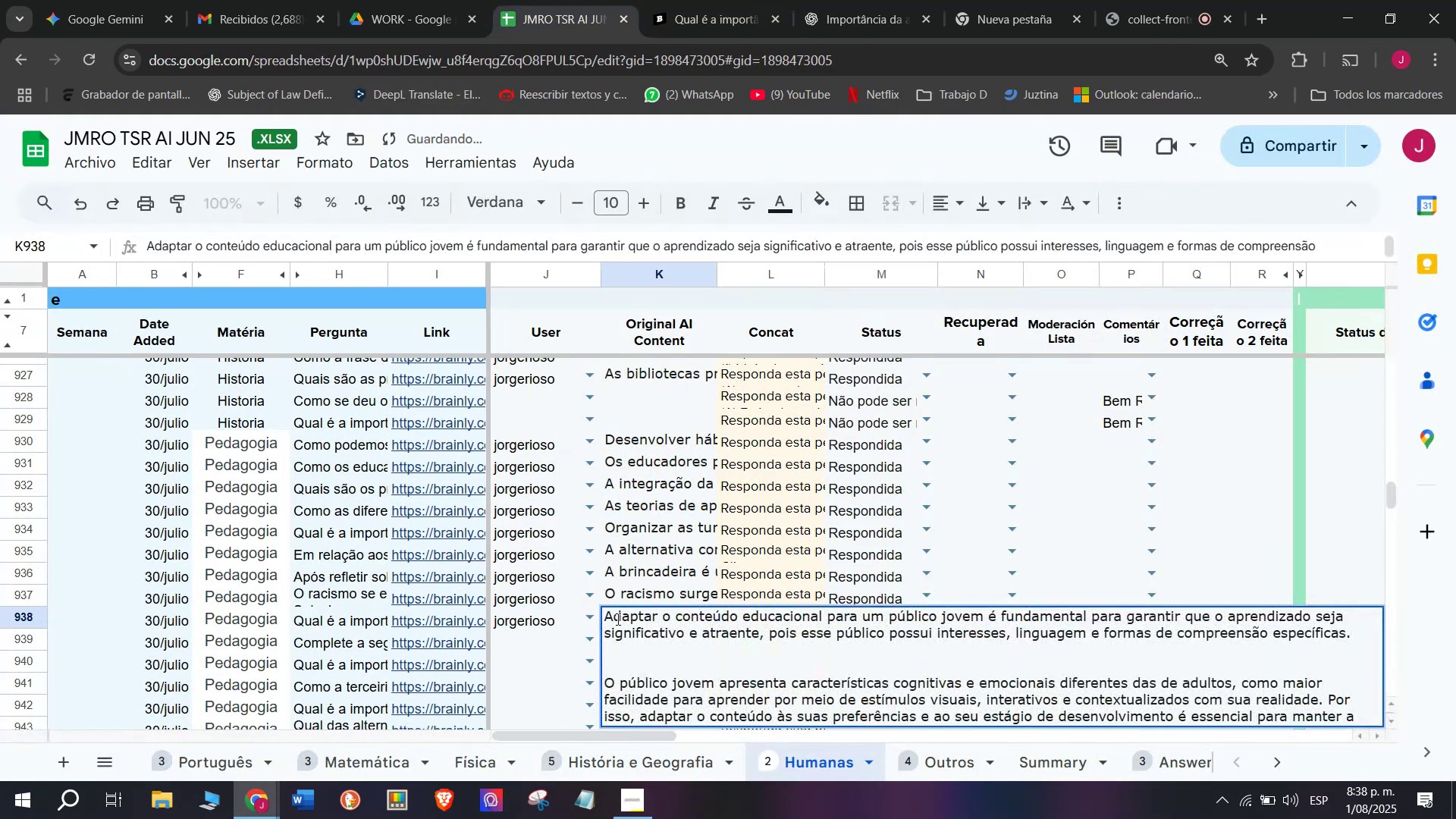 
key(Enter)
 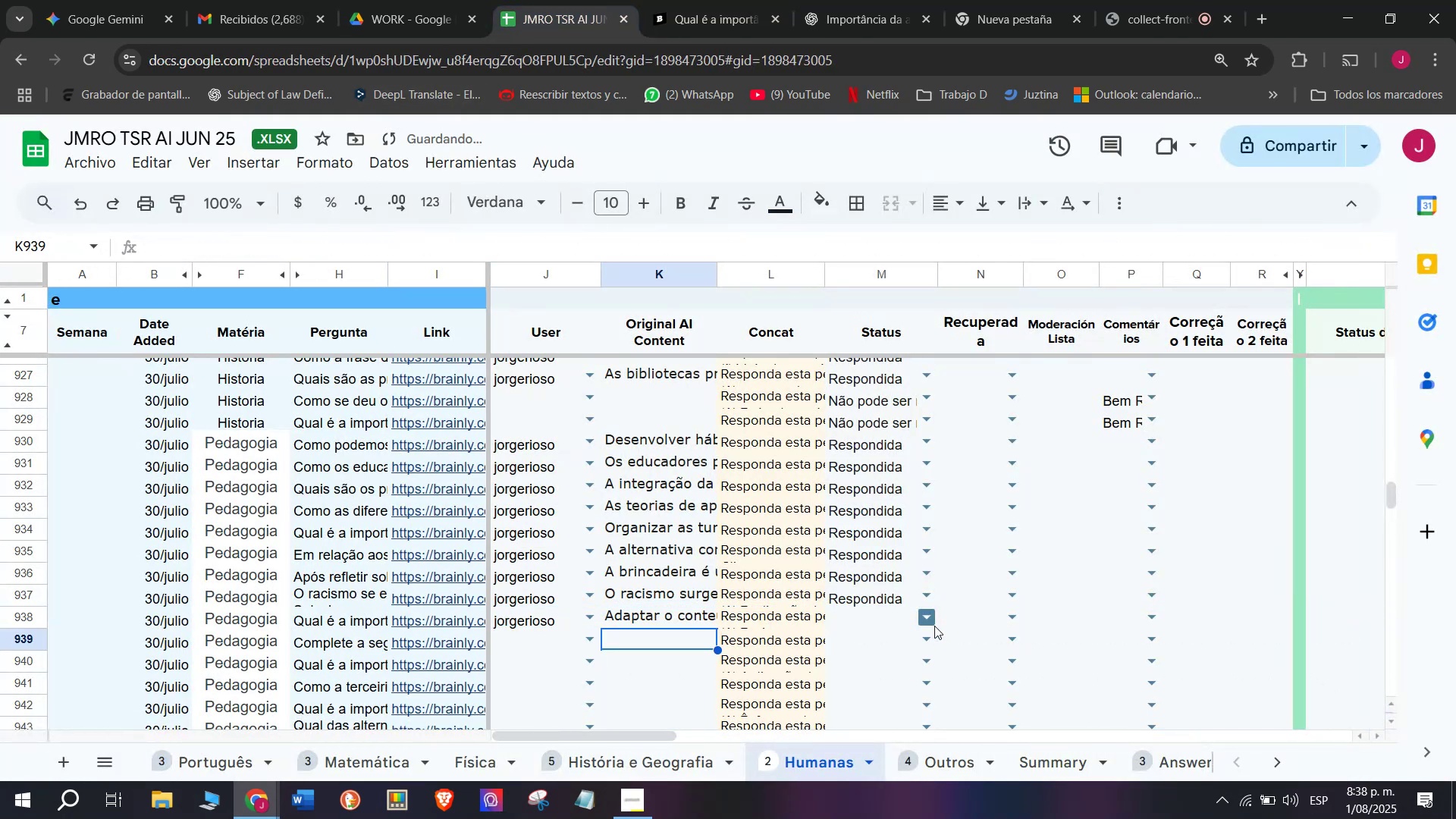 
left_click([931, 625])
 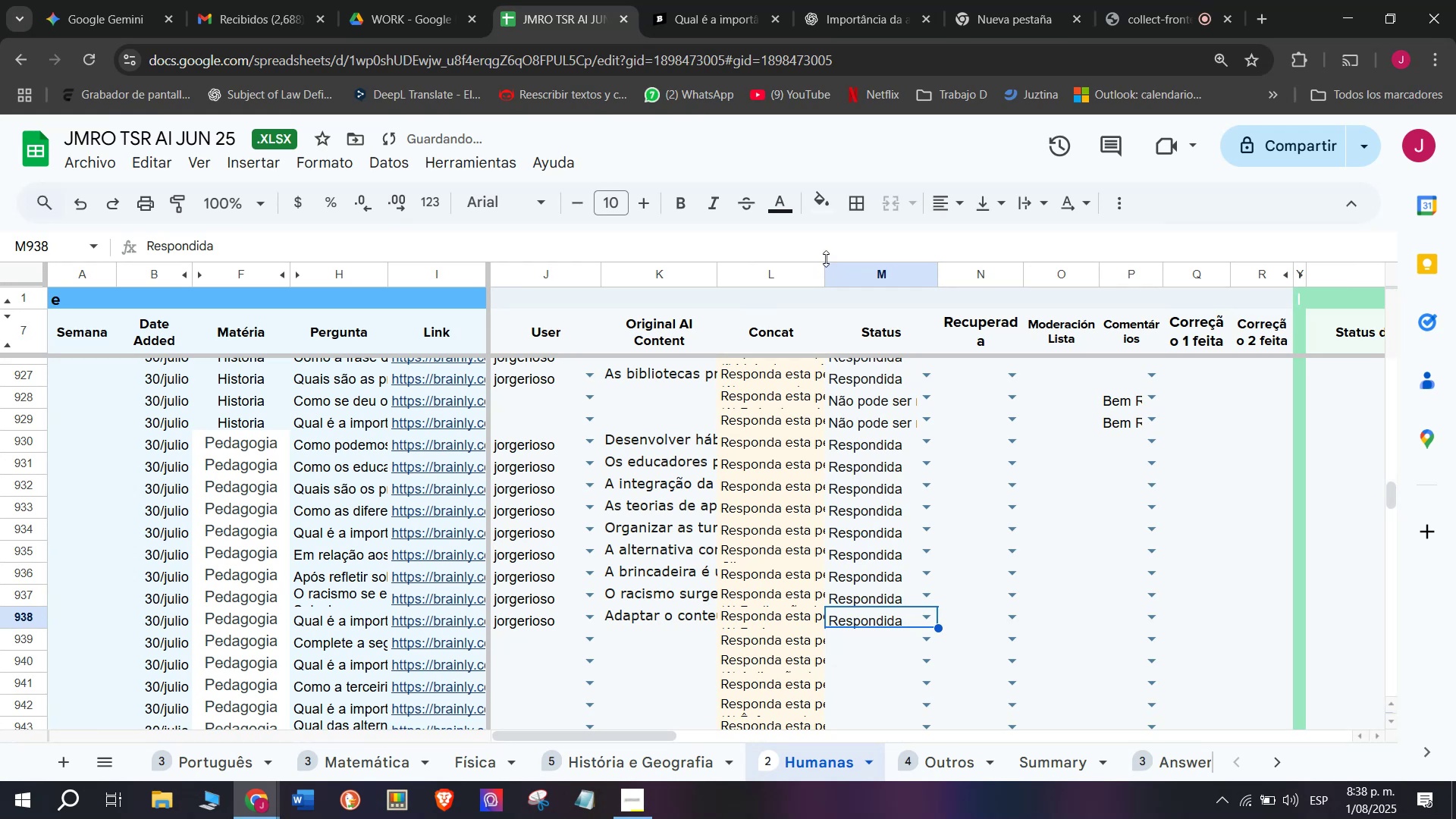 
left_click([723, 0])
 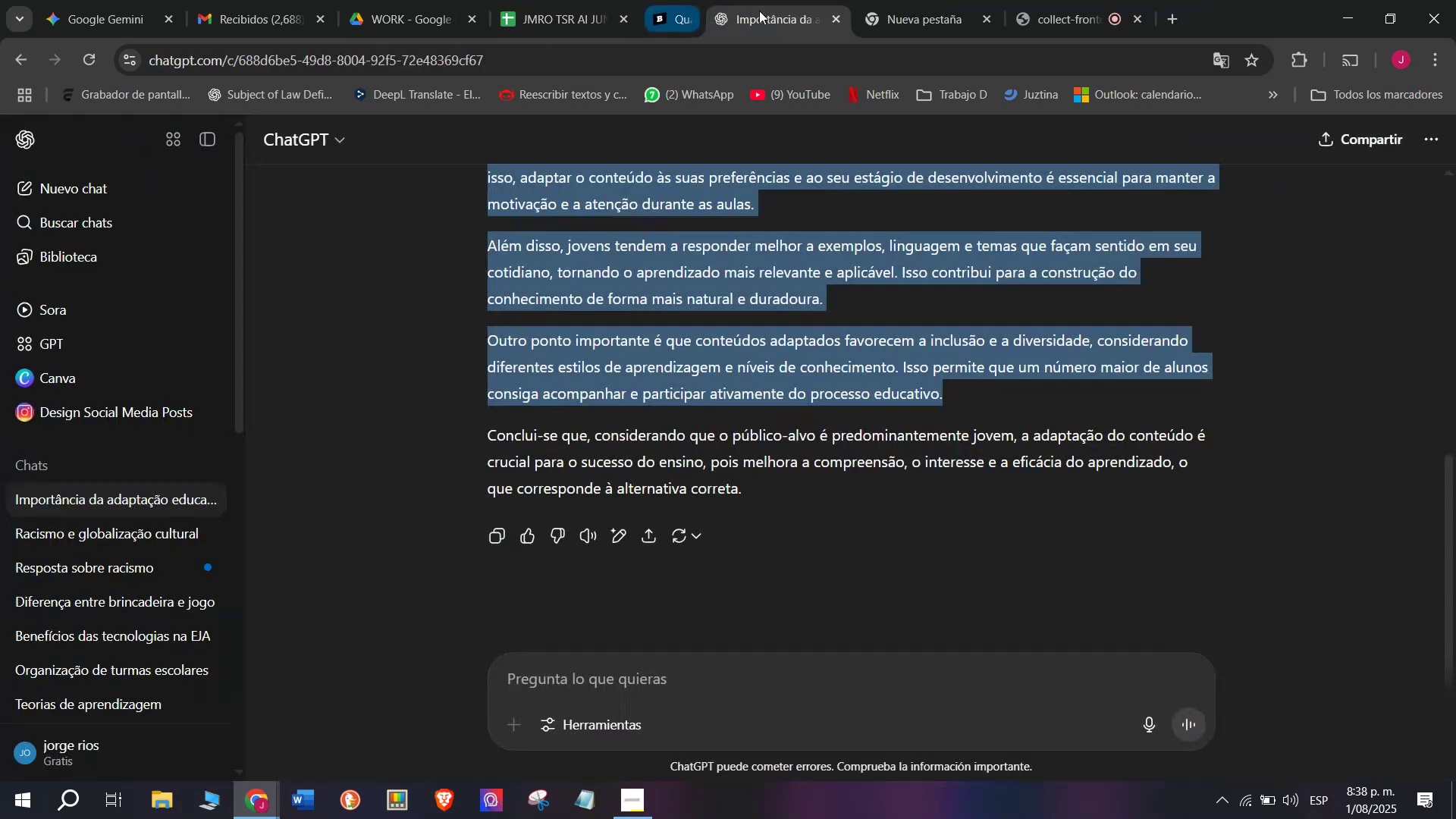 
double_click([588, 0])
 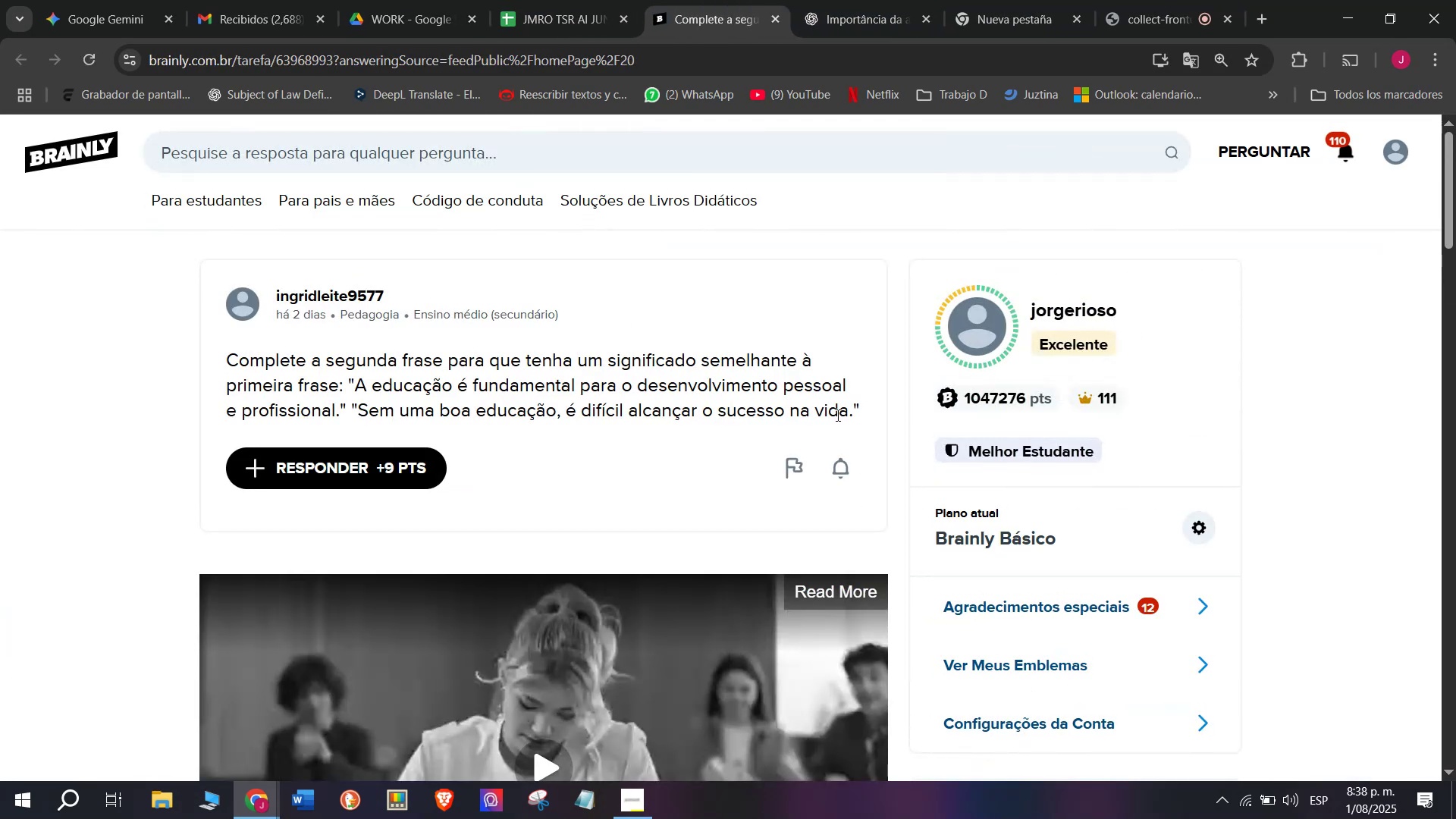 
wait(7.79)
 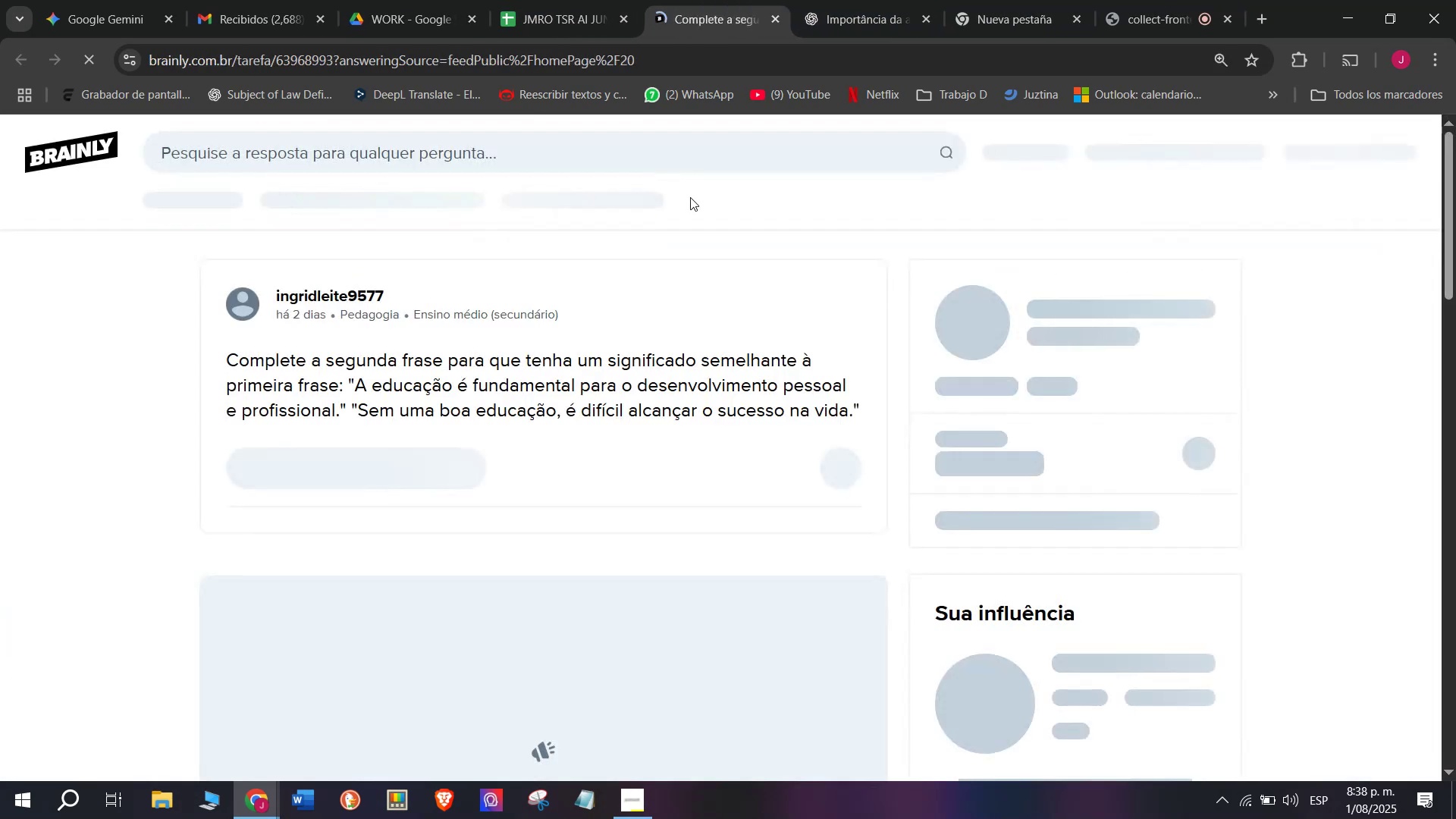 
key(Control+C)
 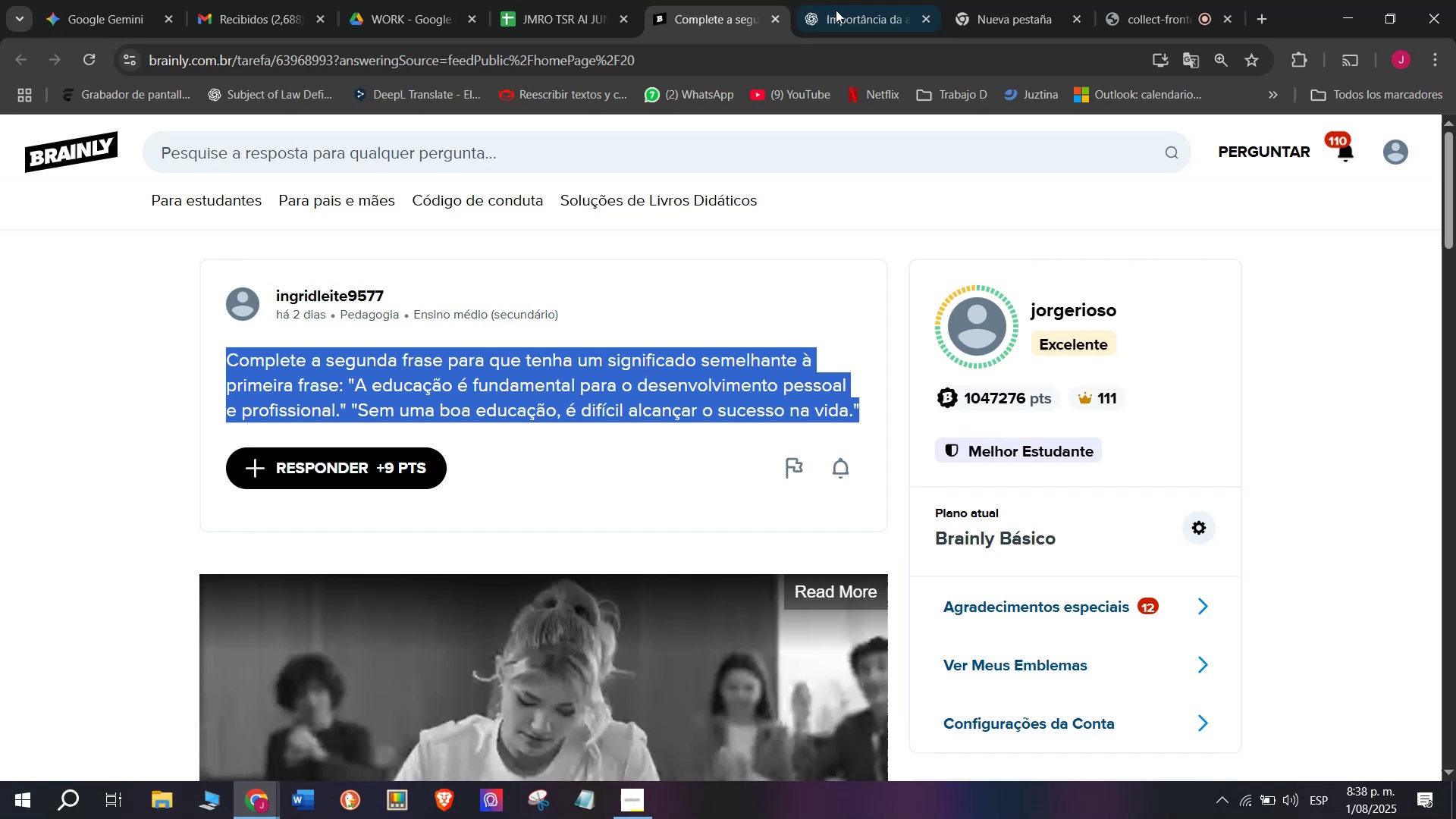 
left_click([864, 0])
 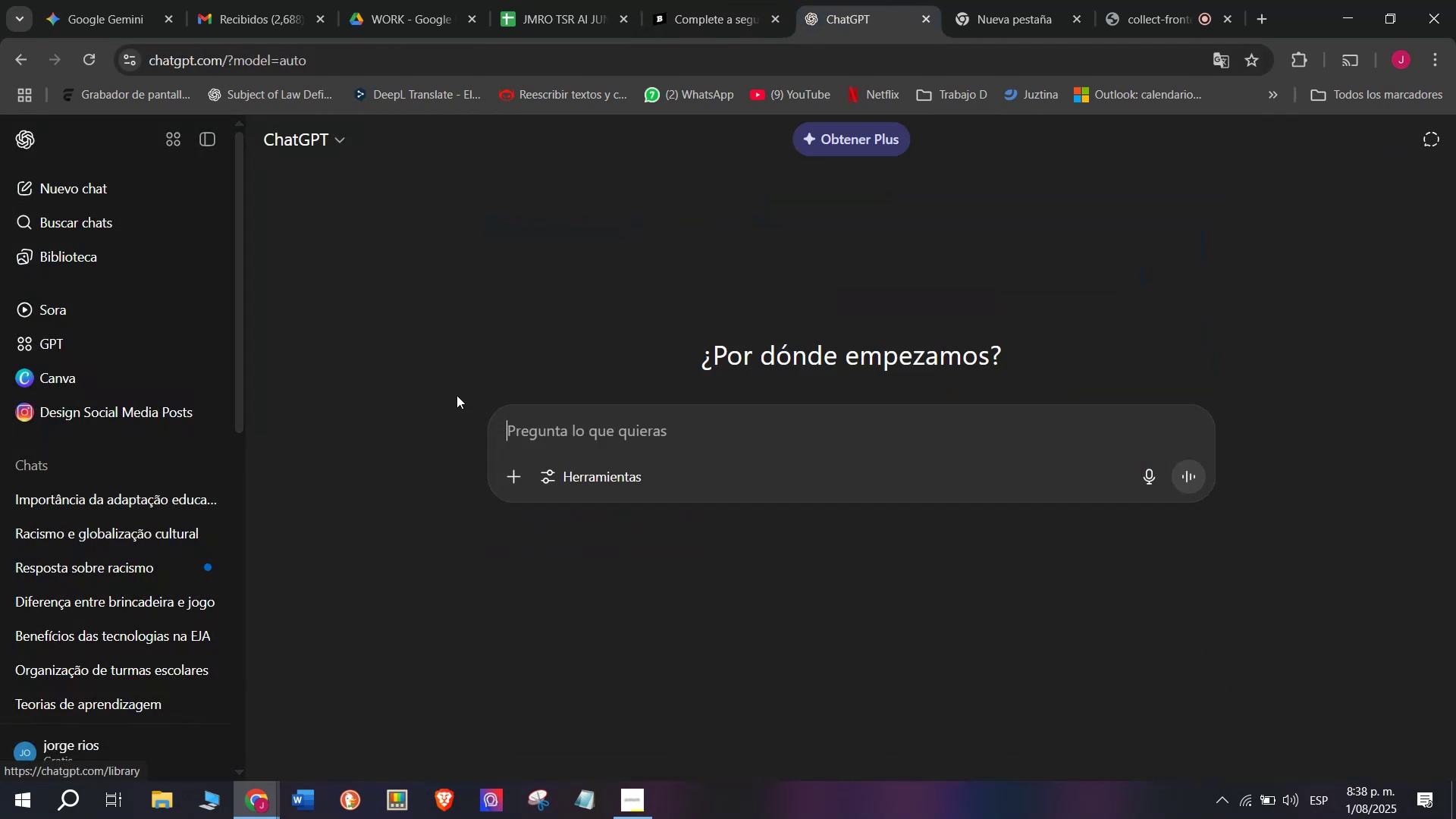 
key(Meta+V)
 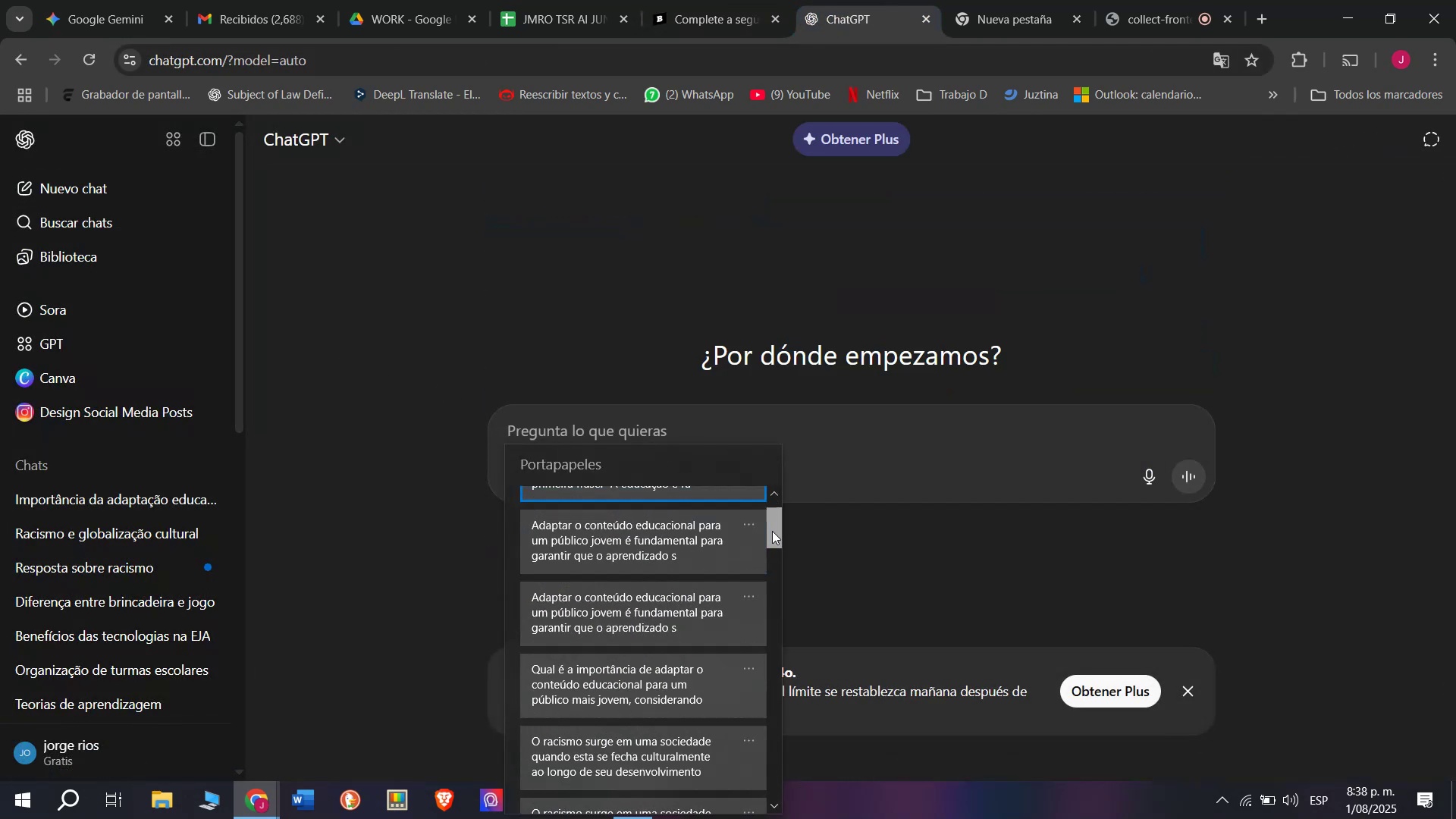 
key(Control+ControlLeft)
 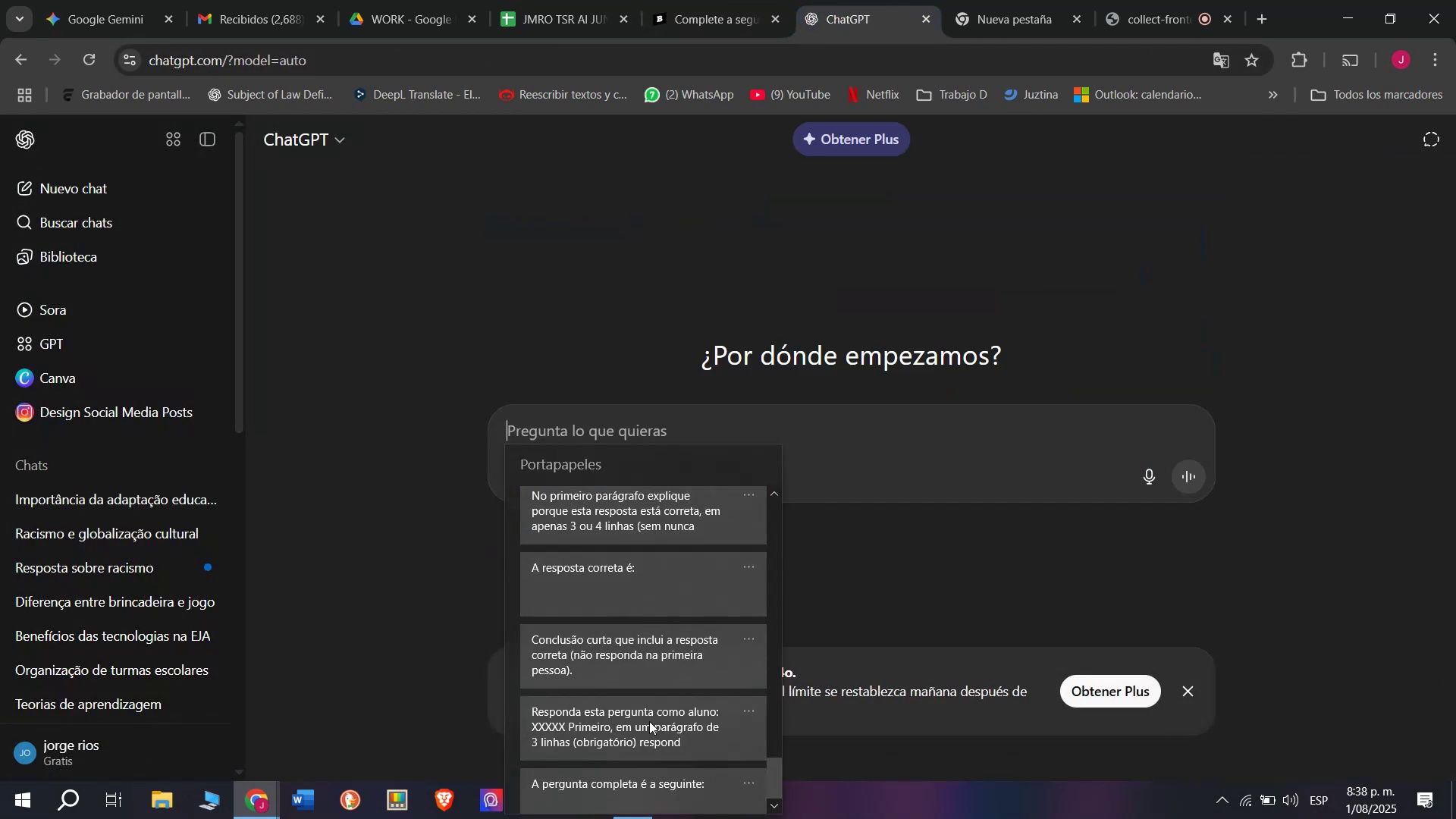 
key(Control+V)
 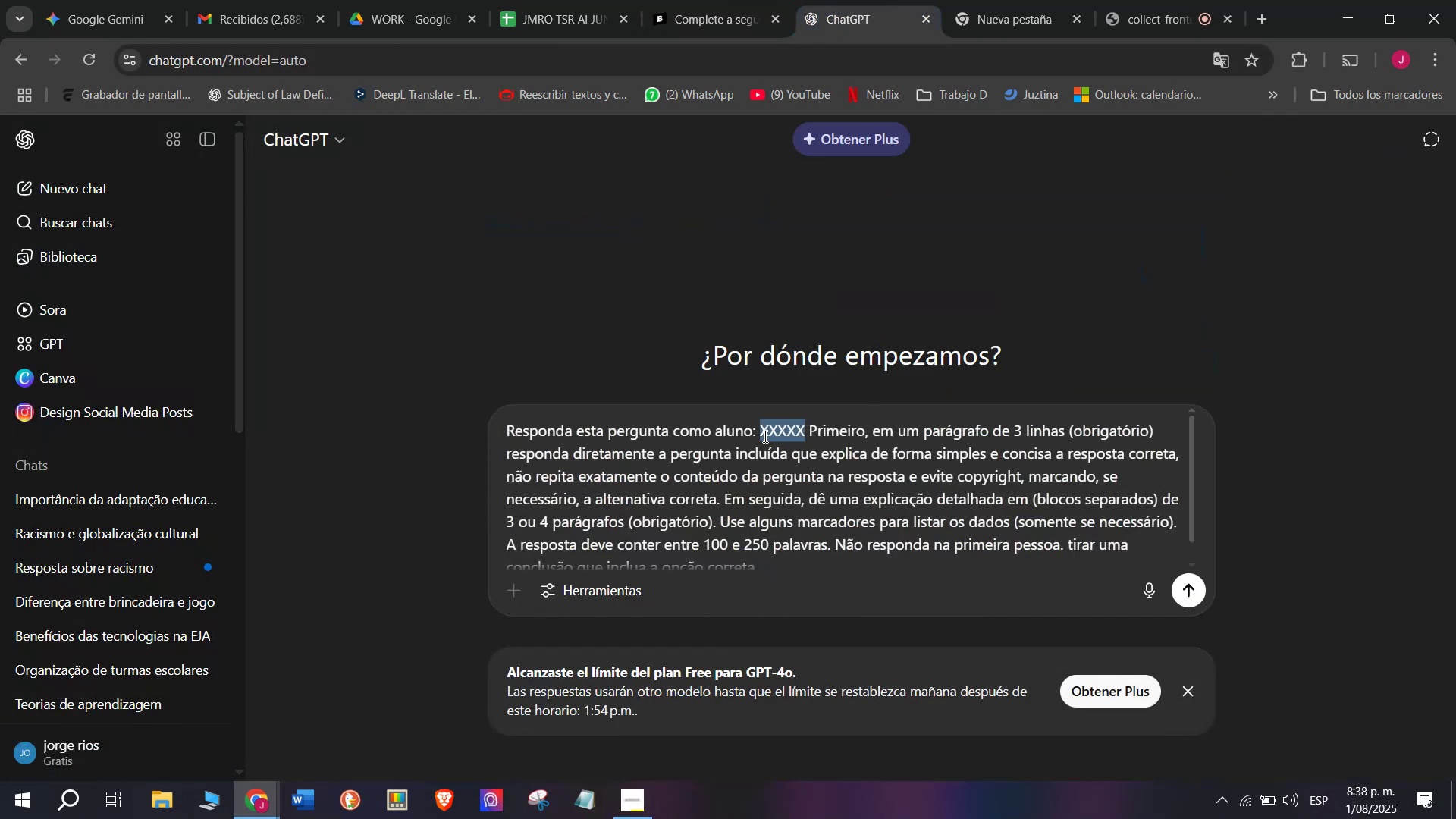 
key(Meta+MetaLeft)
 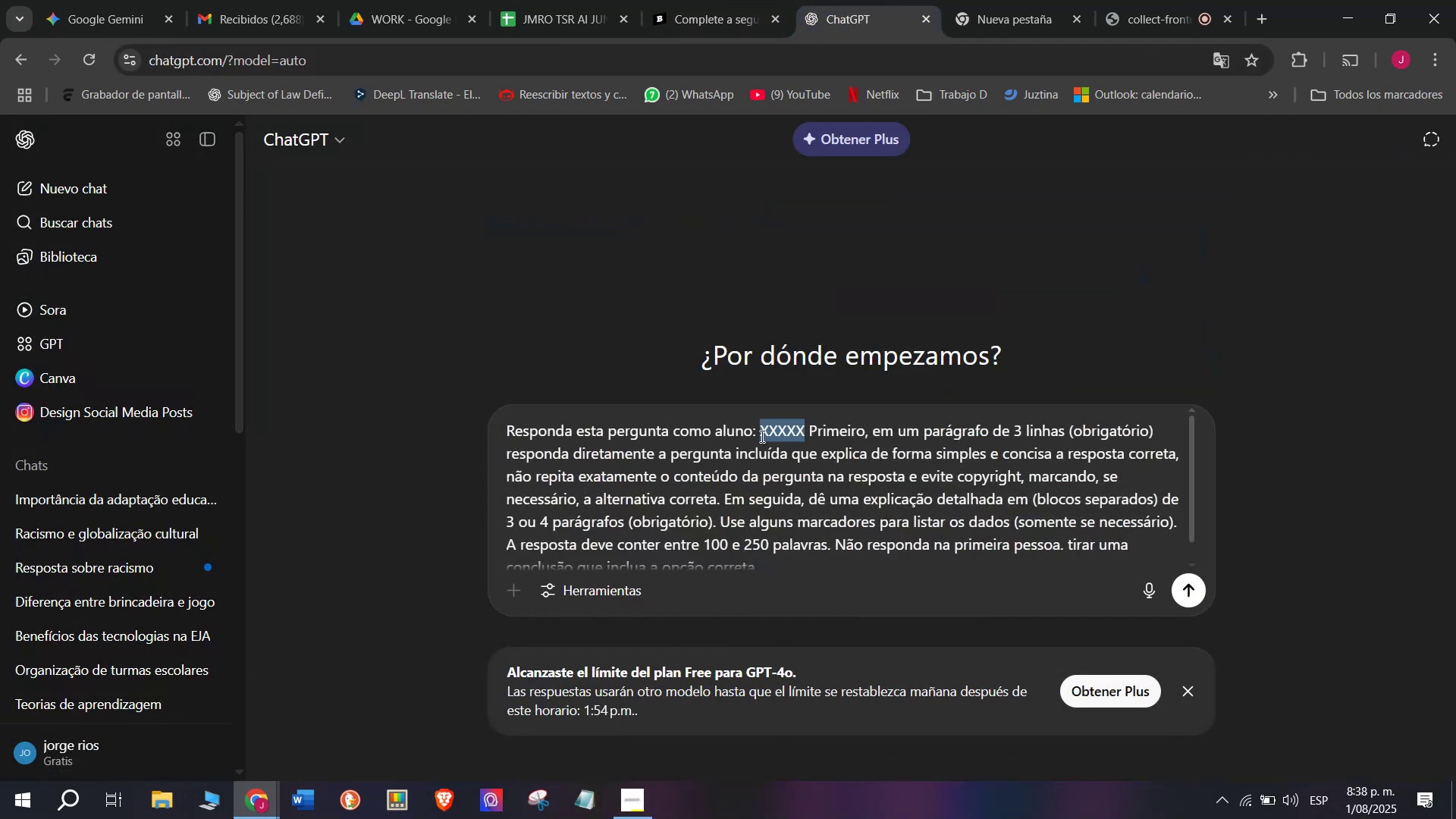 
key(Meta+V)
 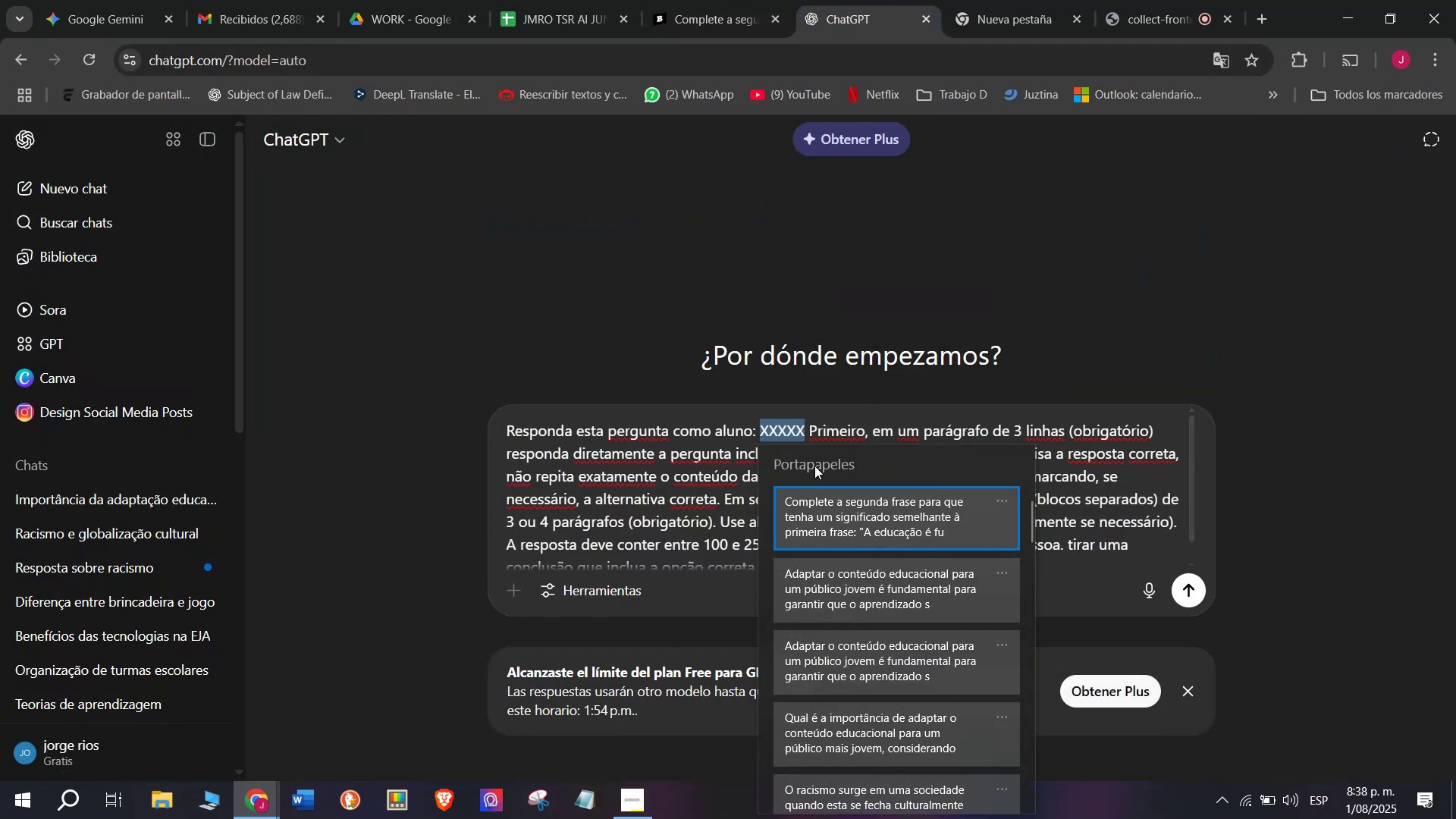 
key(Control+ControlLeft)
 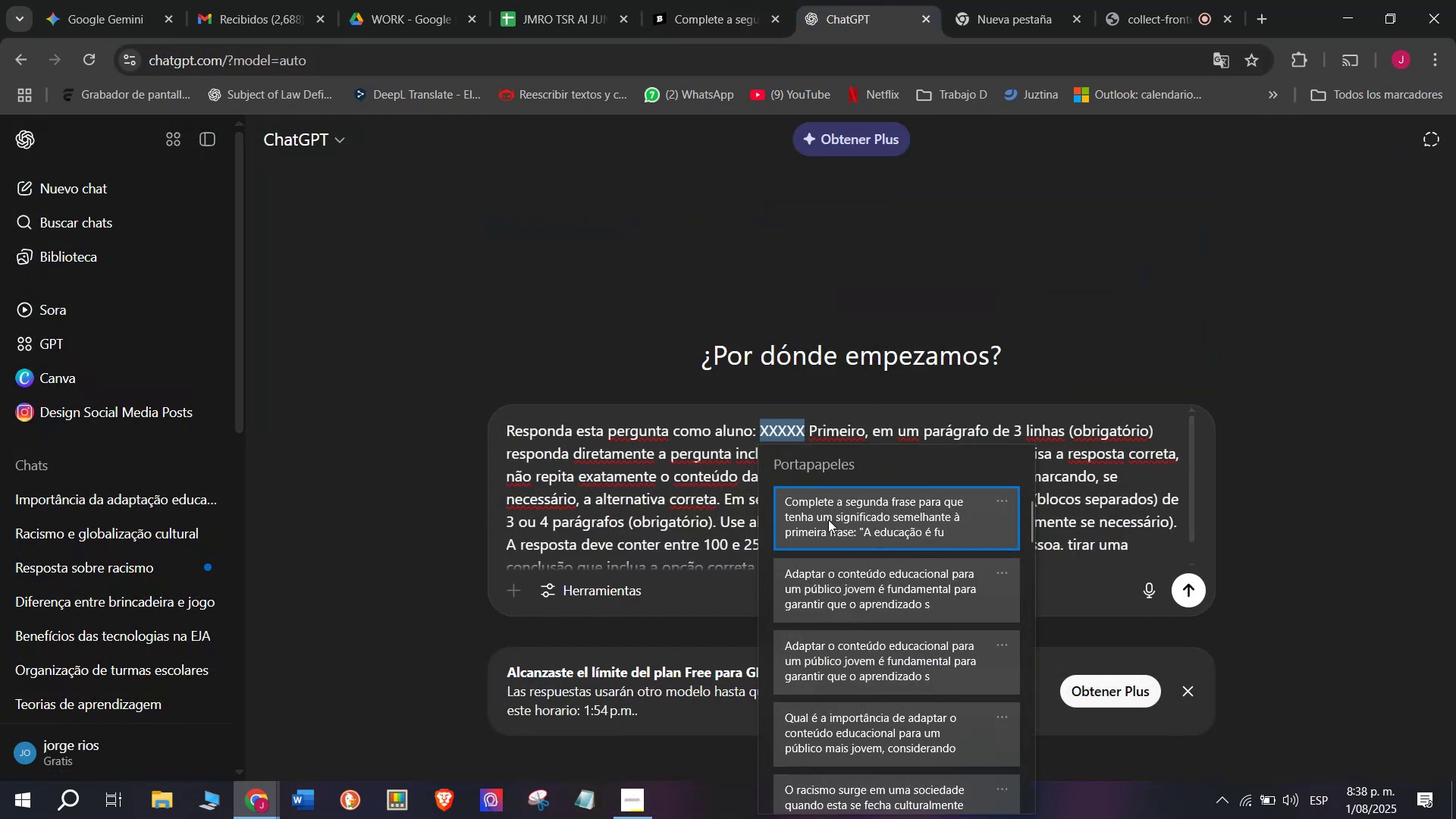 
key(Control+V)
 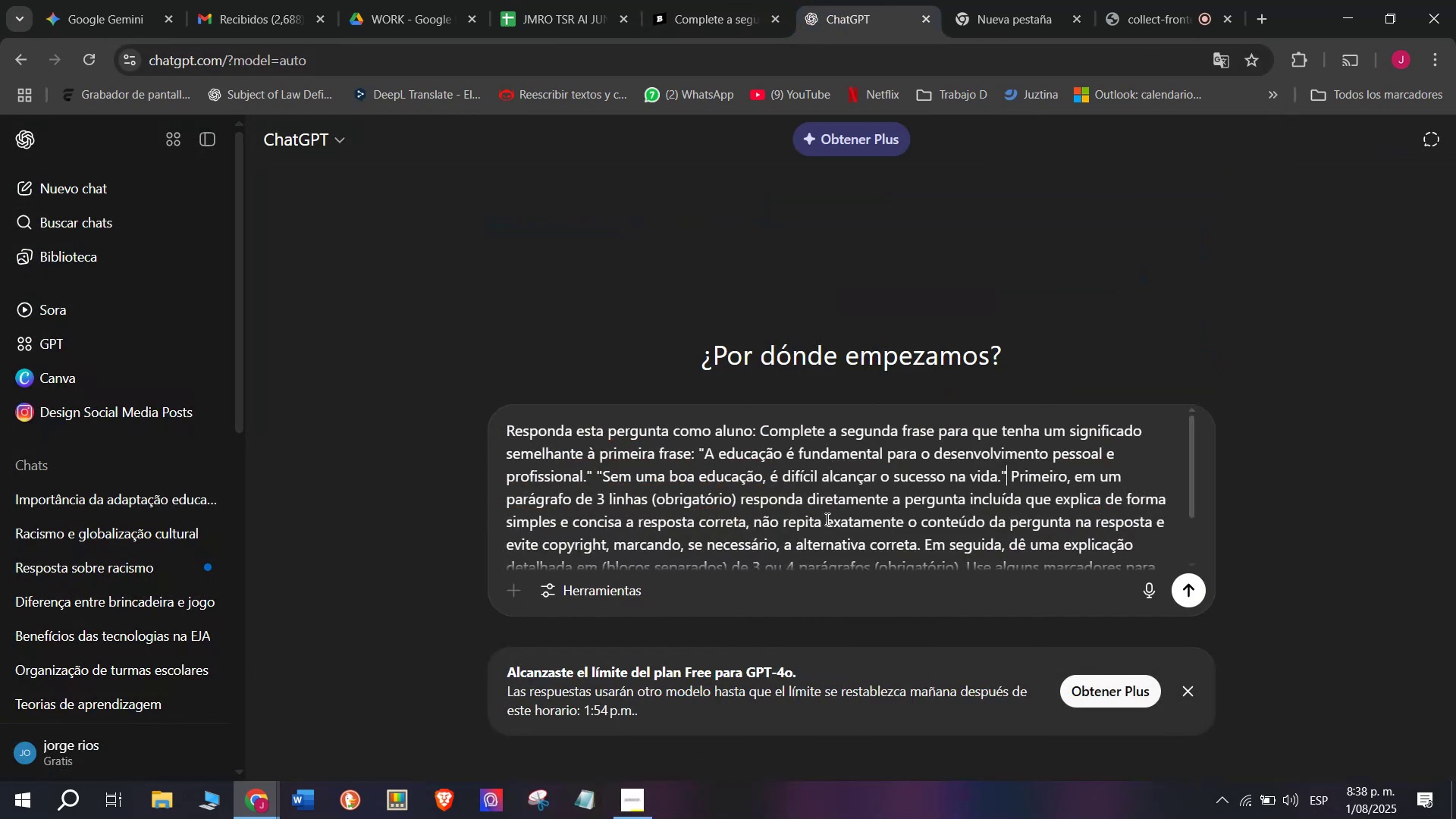 
key(Enter)
 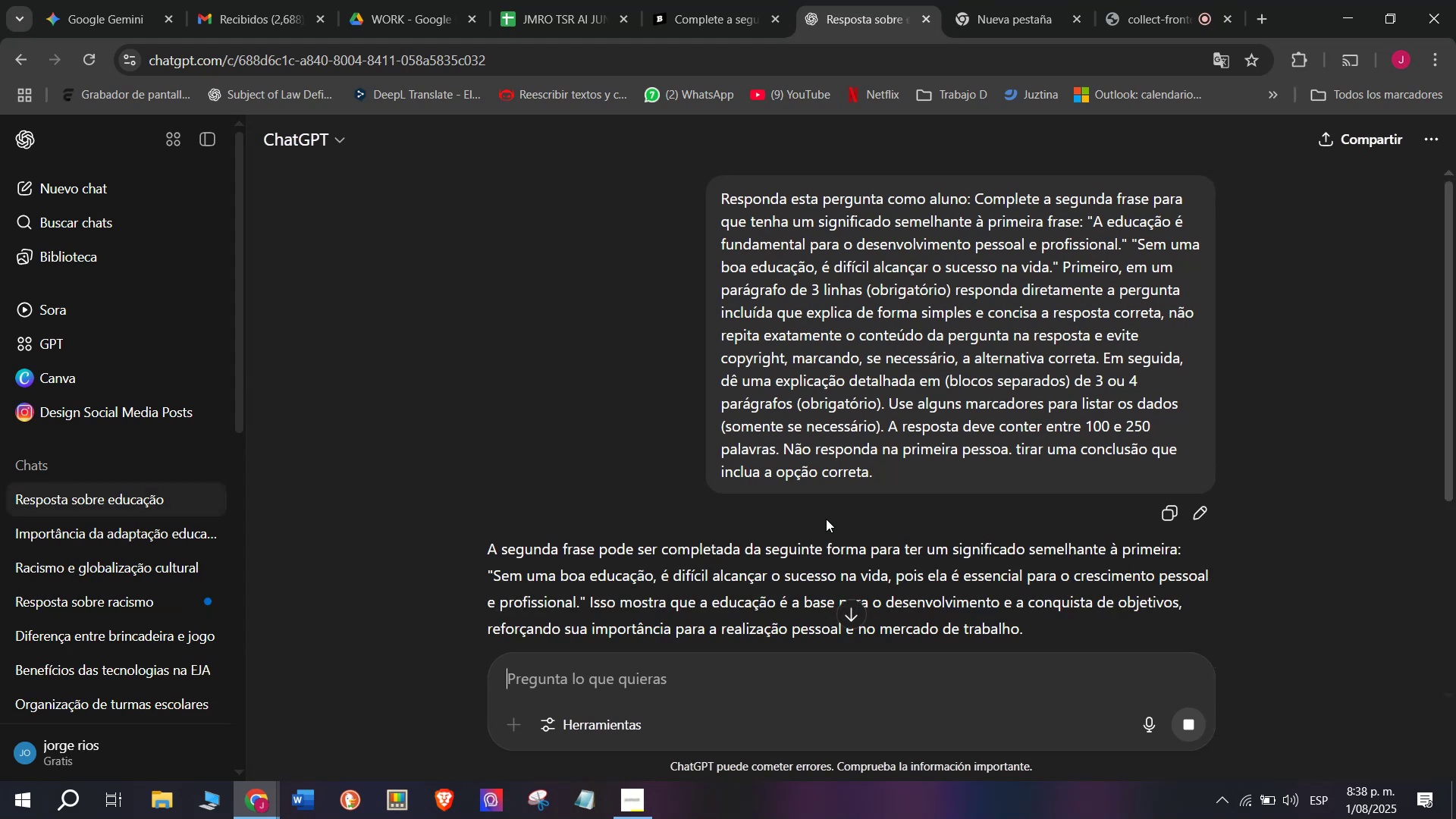 
scroll: coordinate [837, 420], scroll_direction: down, amount: 1.0
 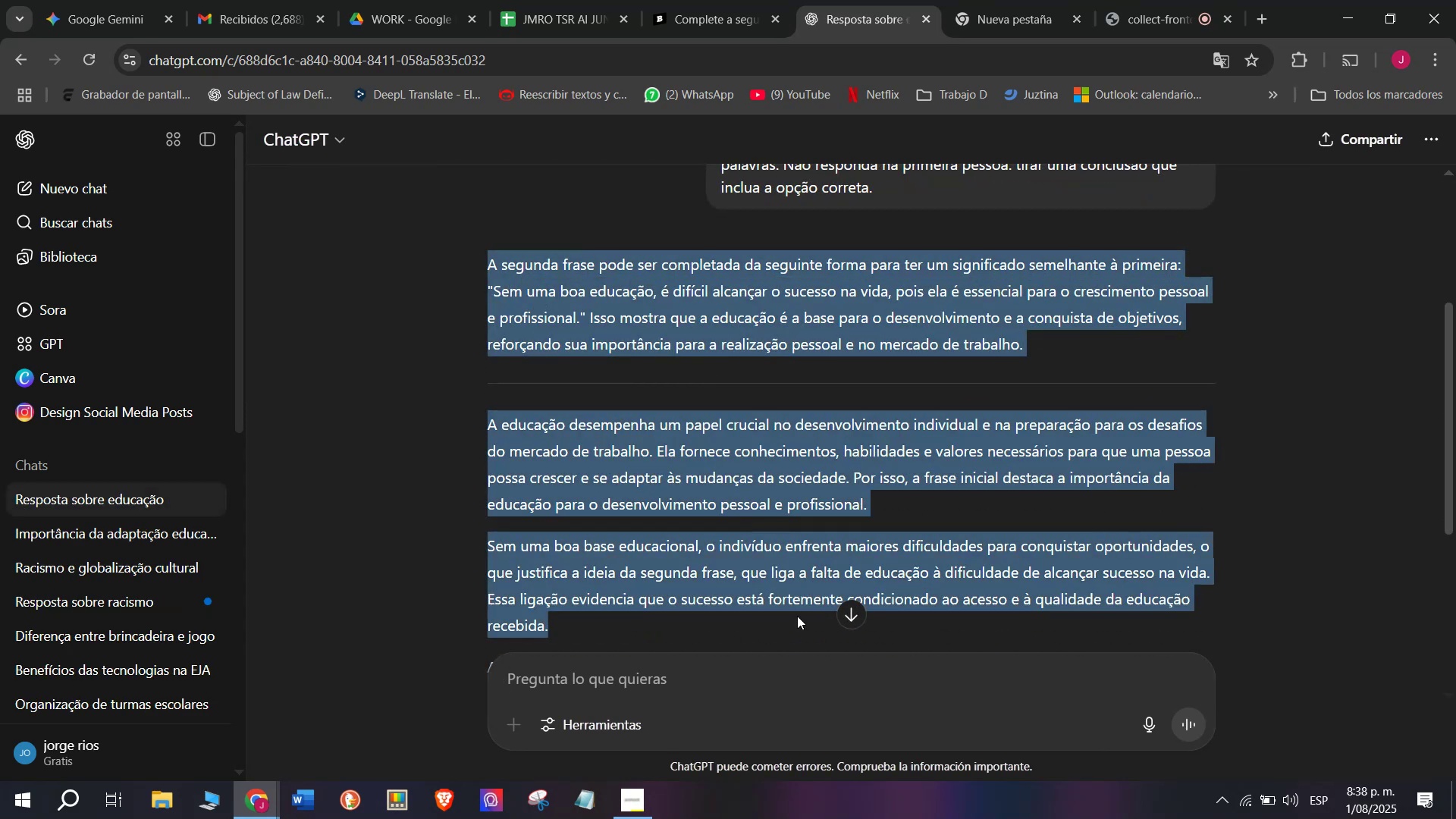 
key(Control+C)
 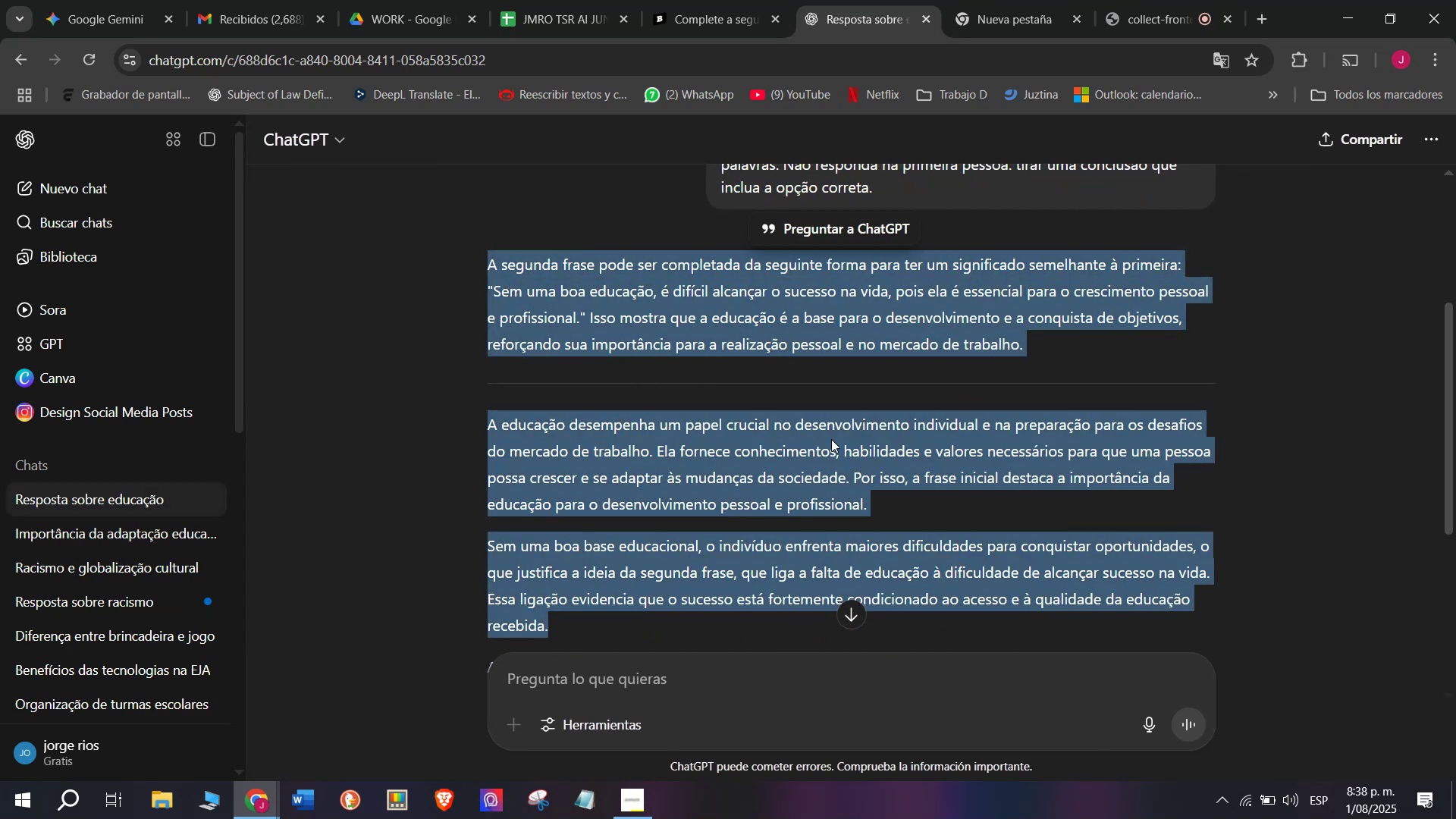 
scroll: coordinate [831, 438], scroll_direction: down, amount: 1.0
 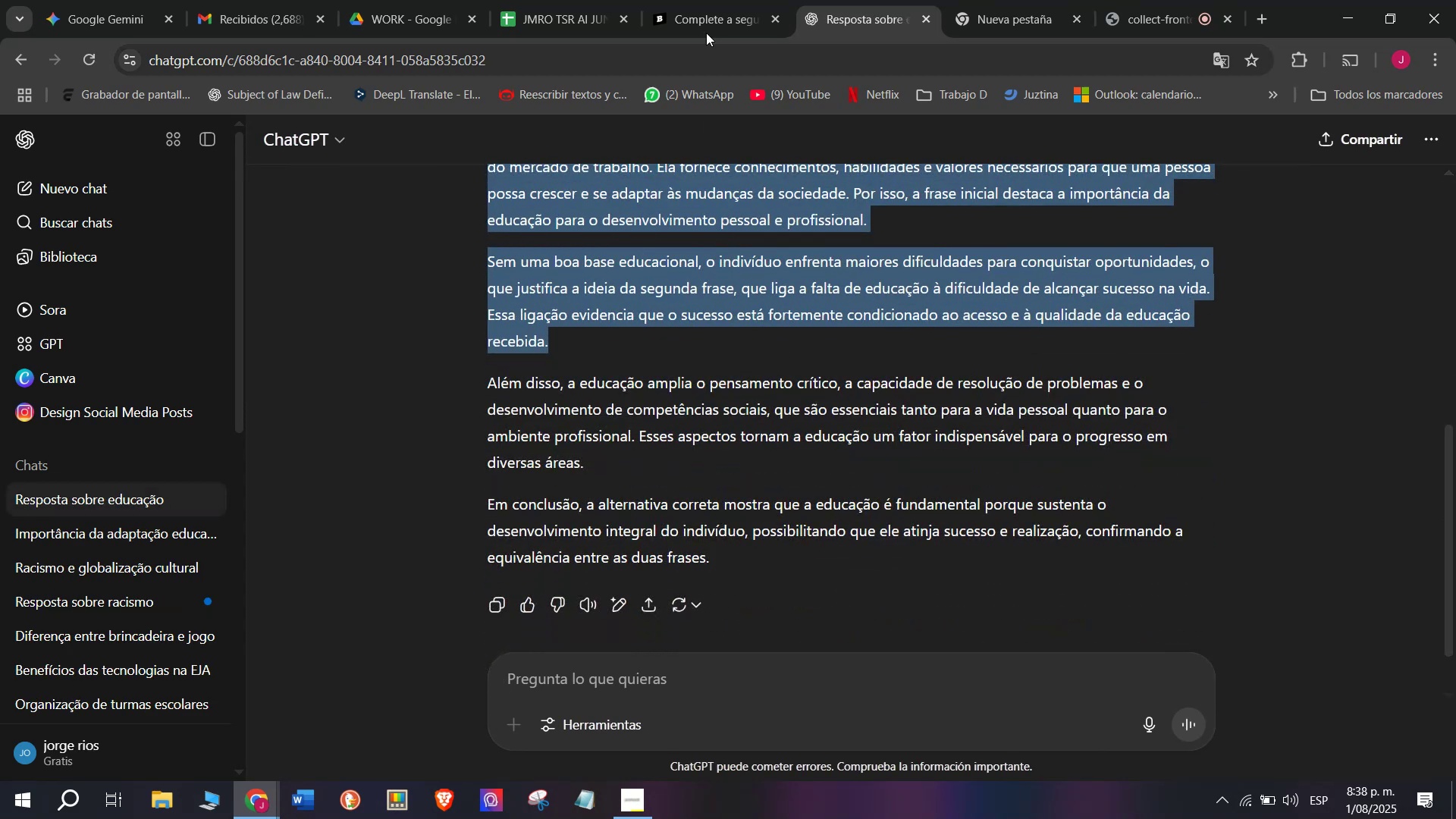 
left_click([723, 0])
 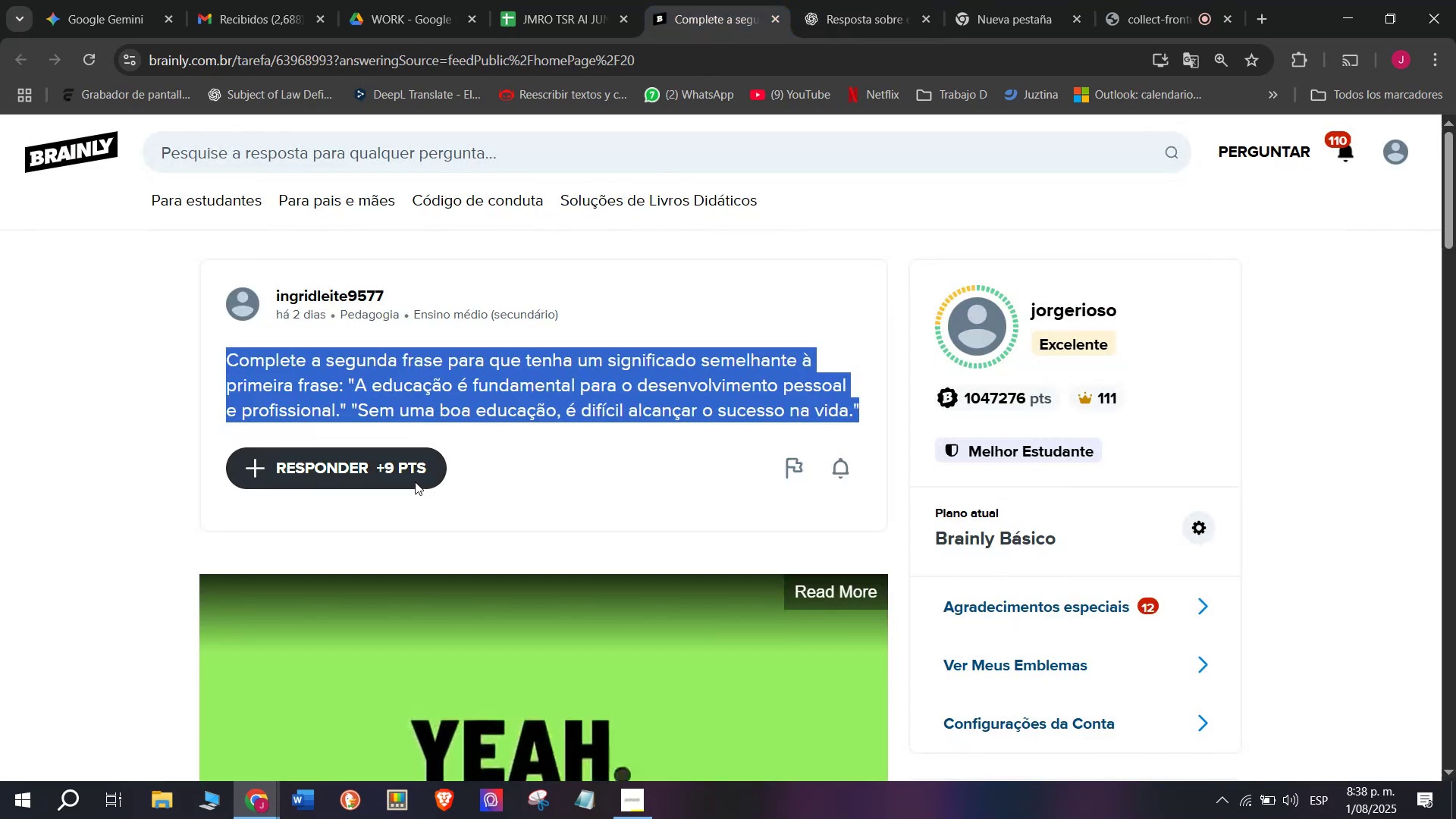 
left_click([380, 461])
 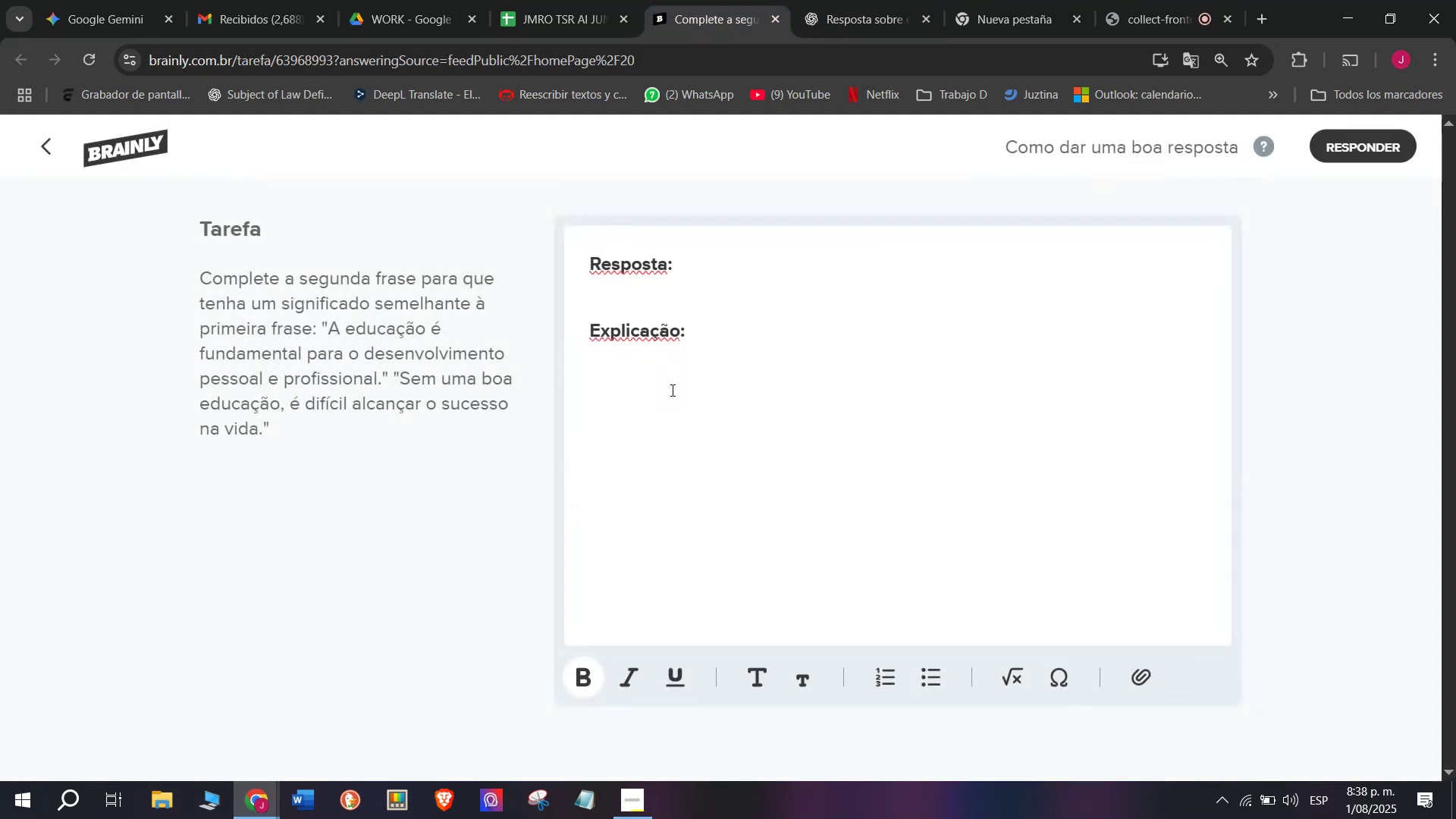 
key(Control+V)
 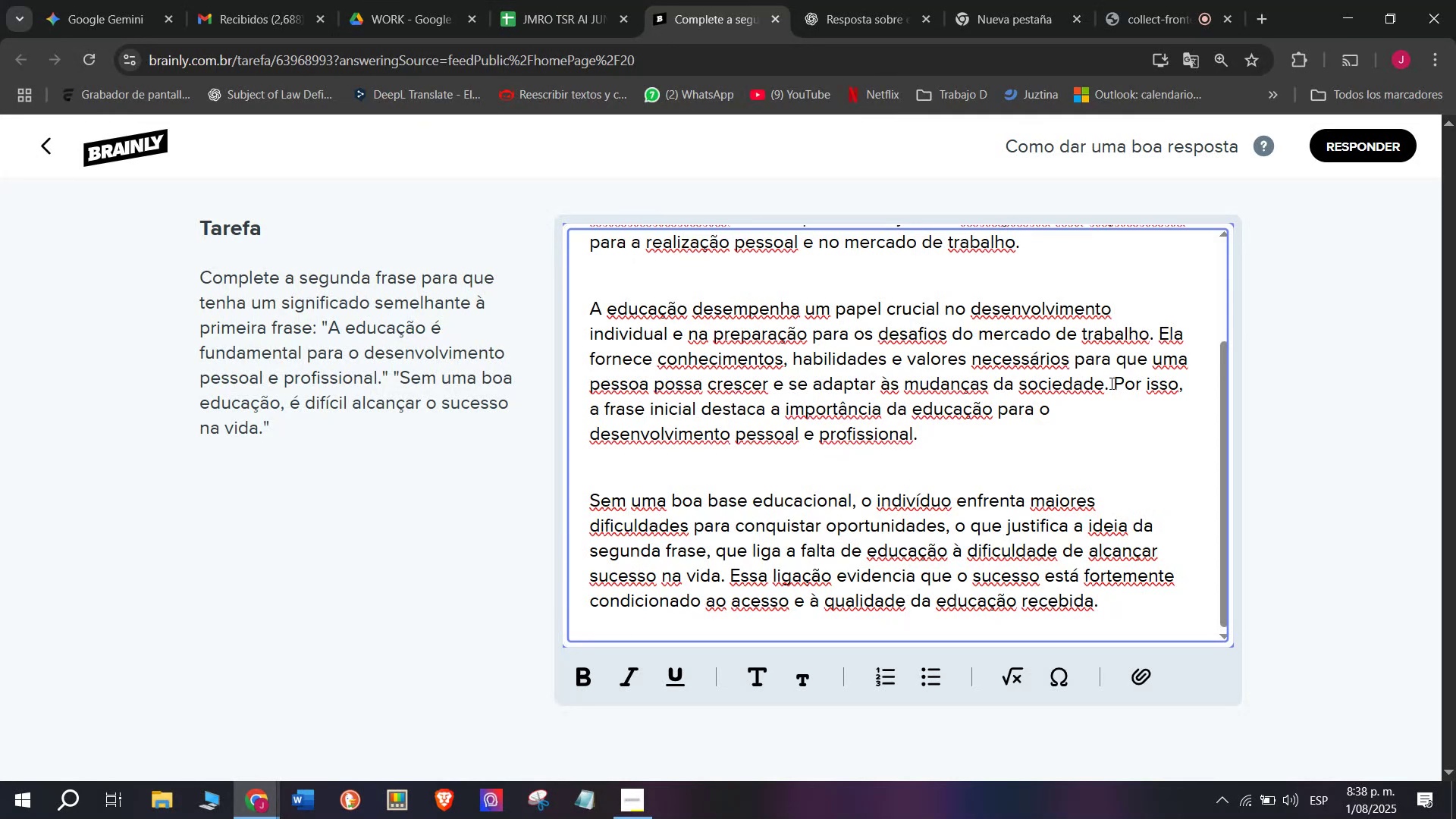 
key(Backspace)
 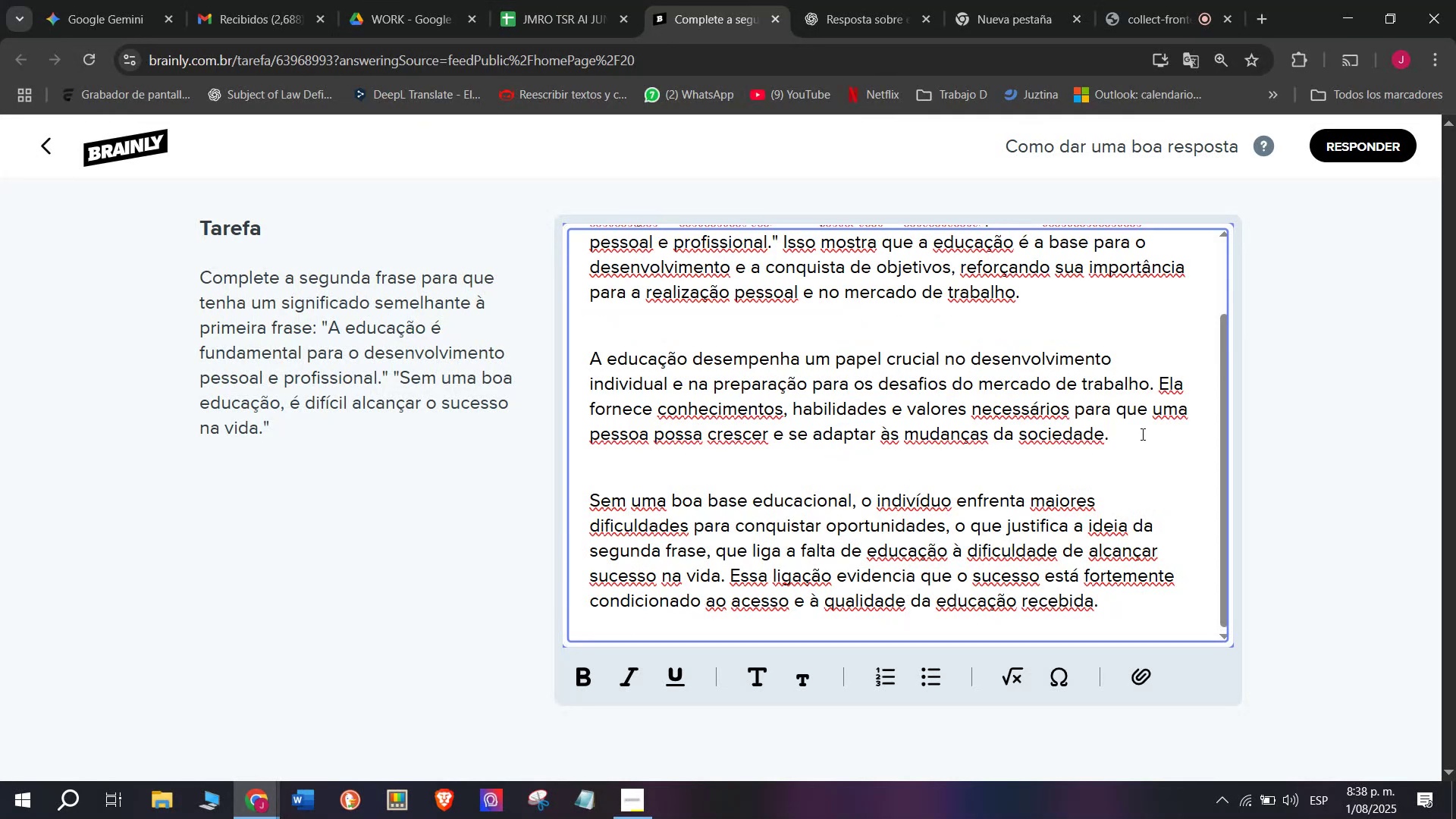 
scroll: coordinate [1015, 510], scroll_direction: up, amount: 3.0
 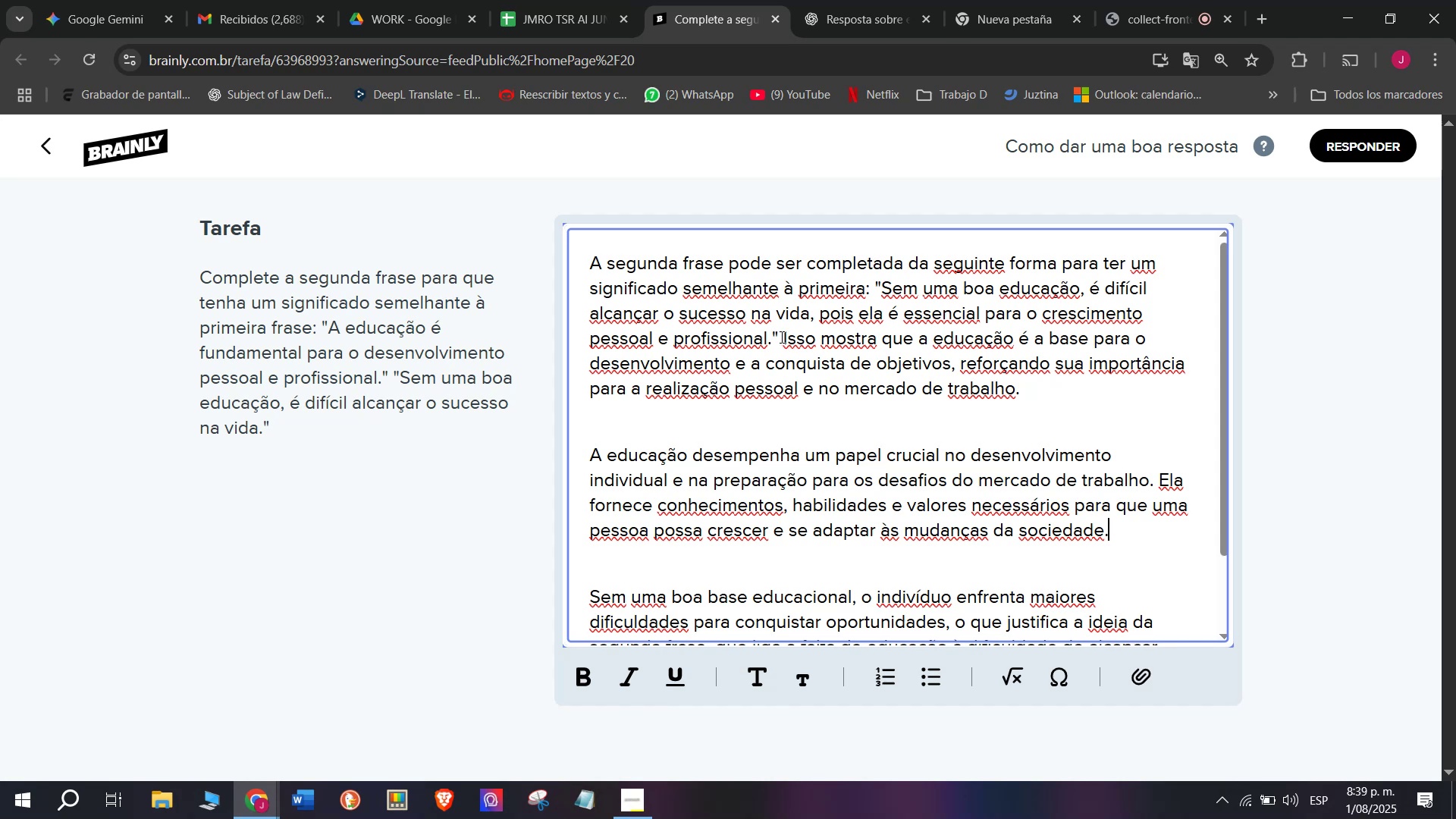 
key(Backspace)
 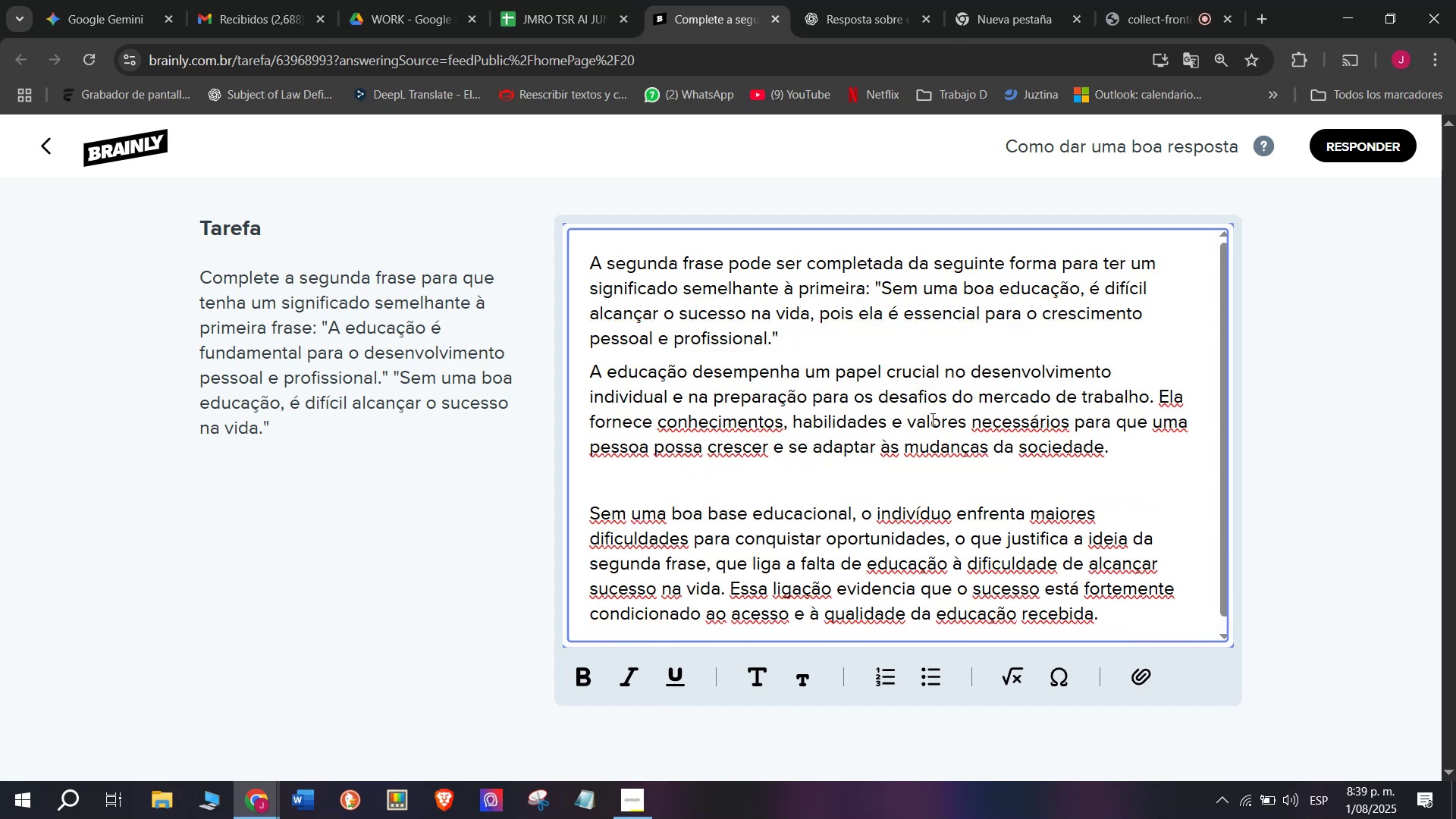 
key(Enter)
 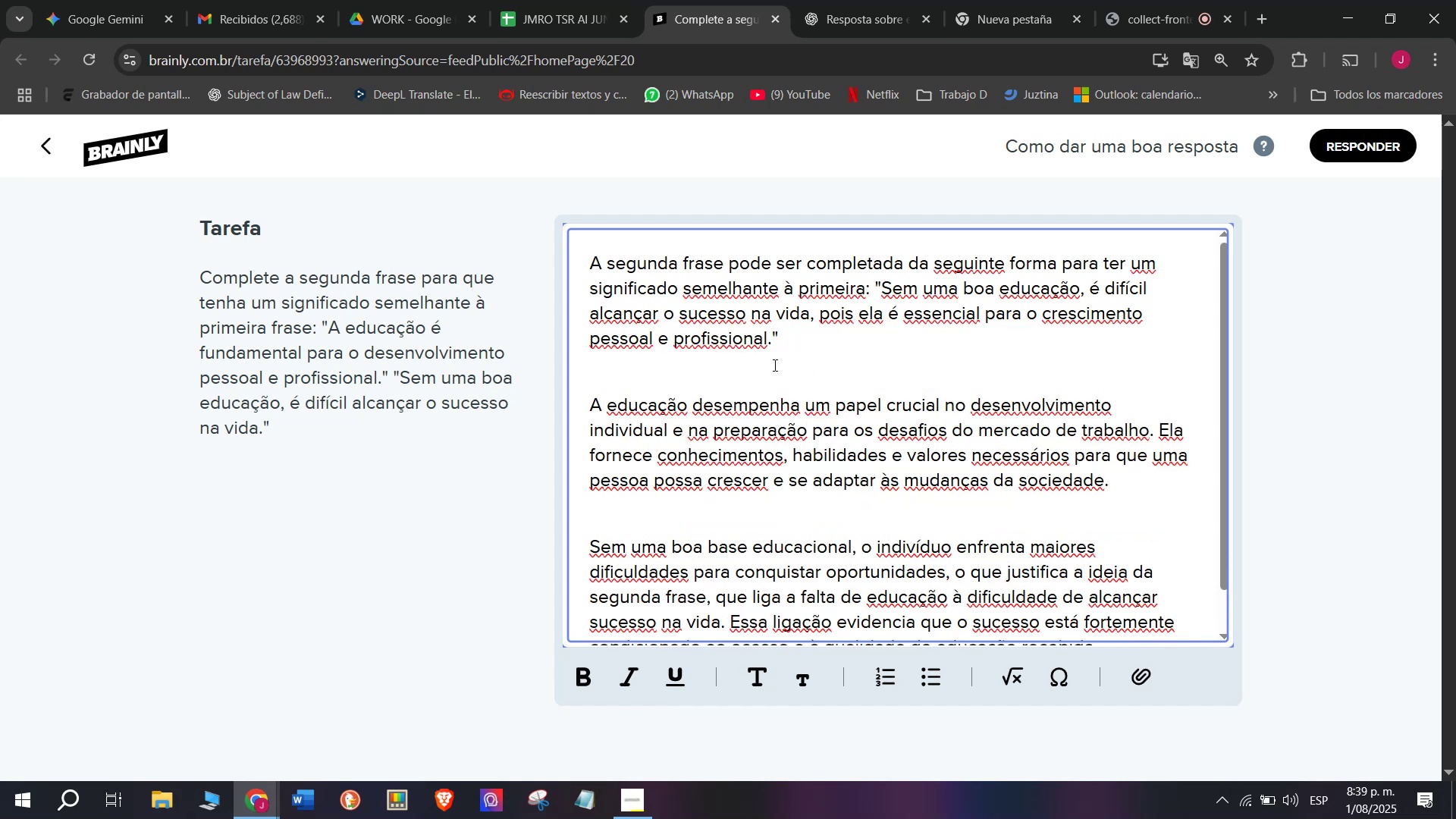 
left_click([783, 334])
 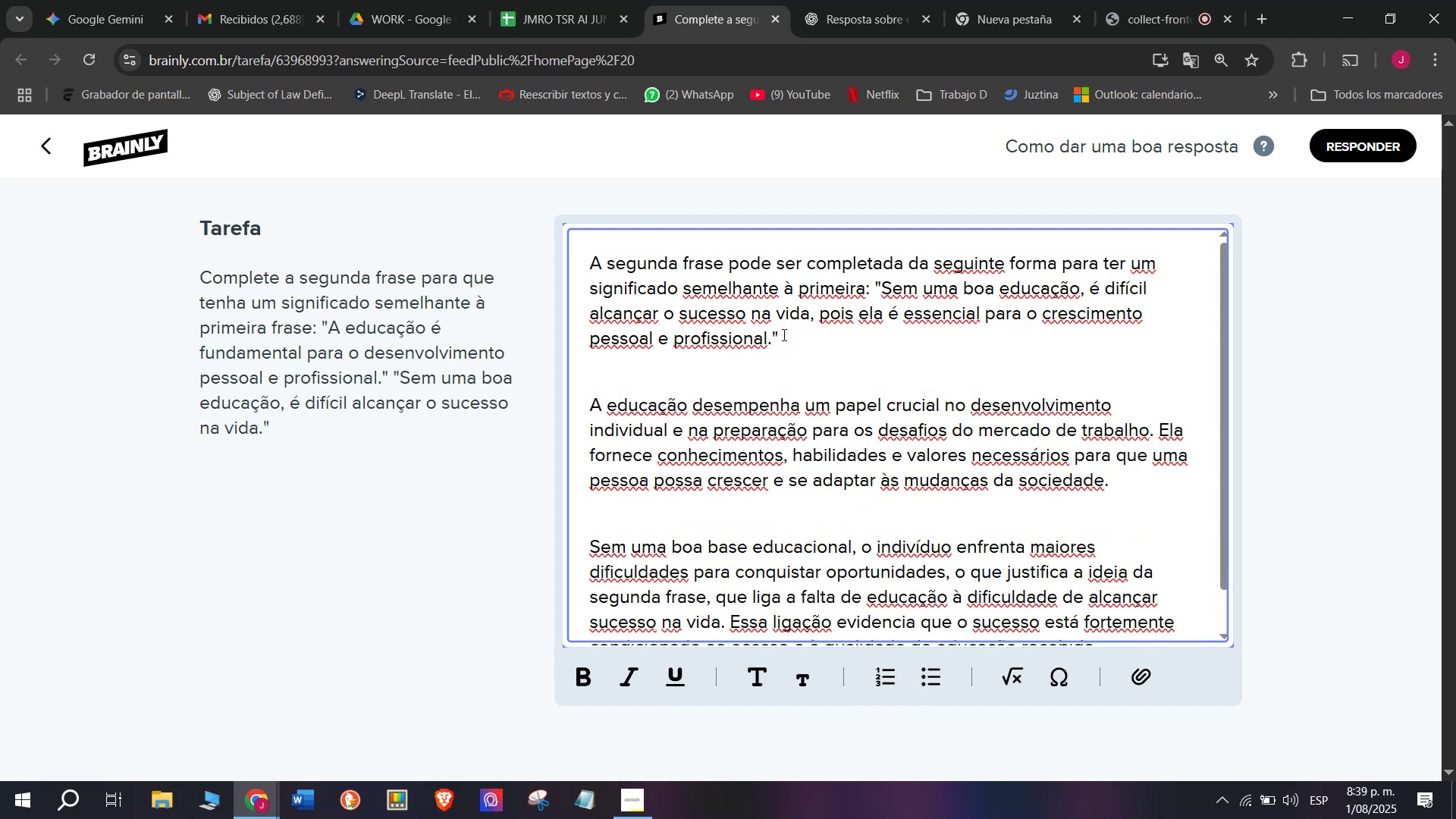 
key(Backspace)
 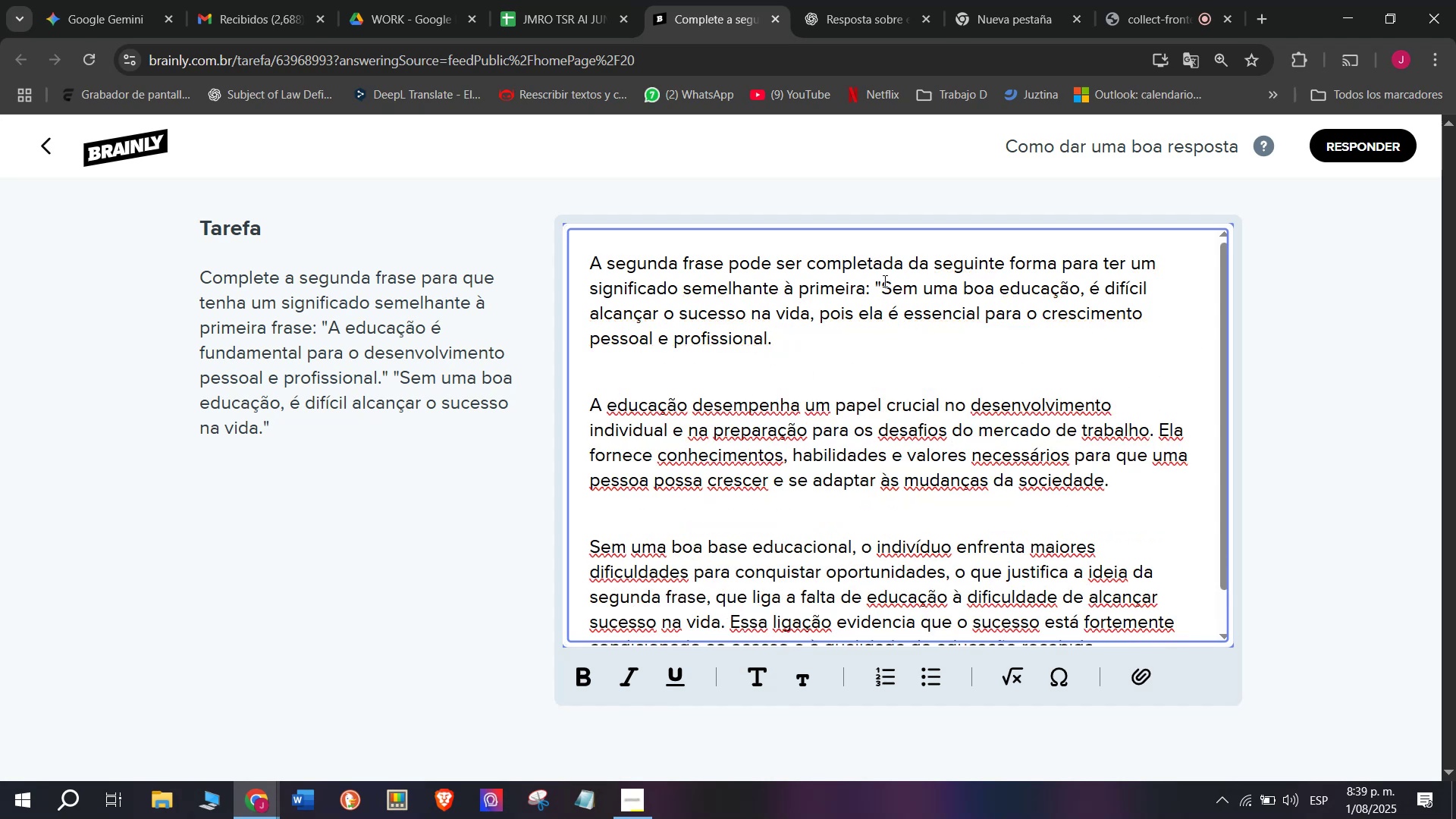 
left_click([883, 278])
 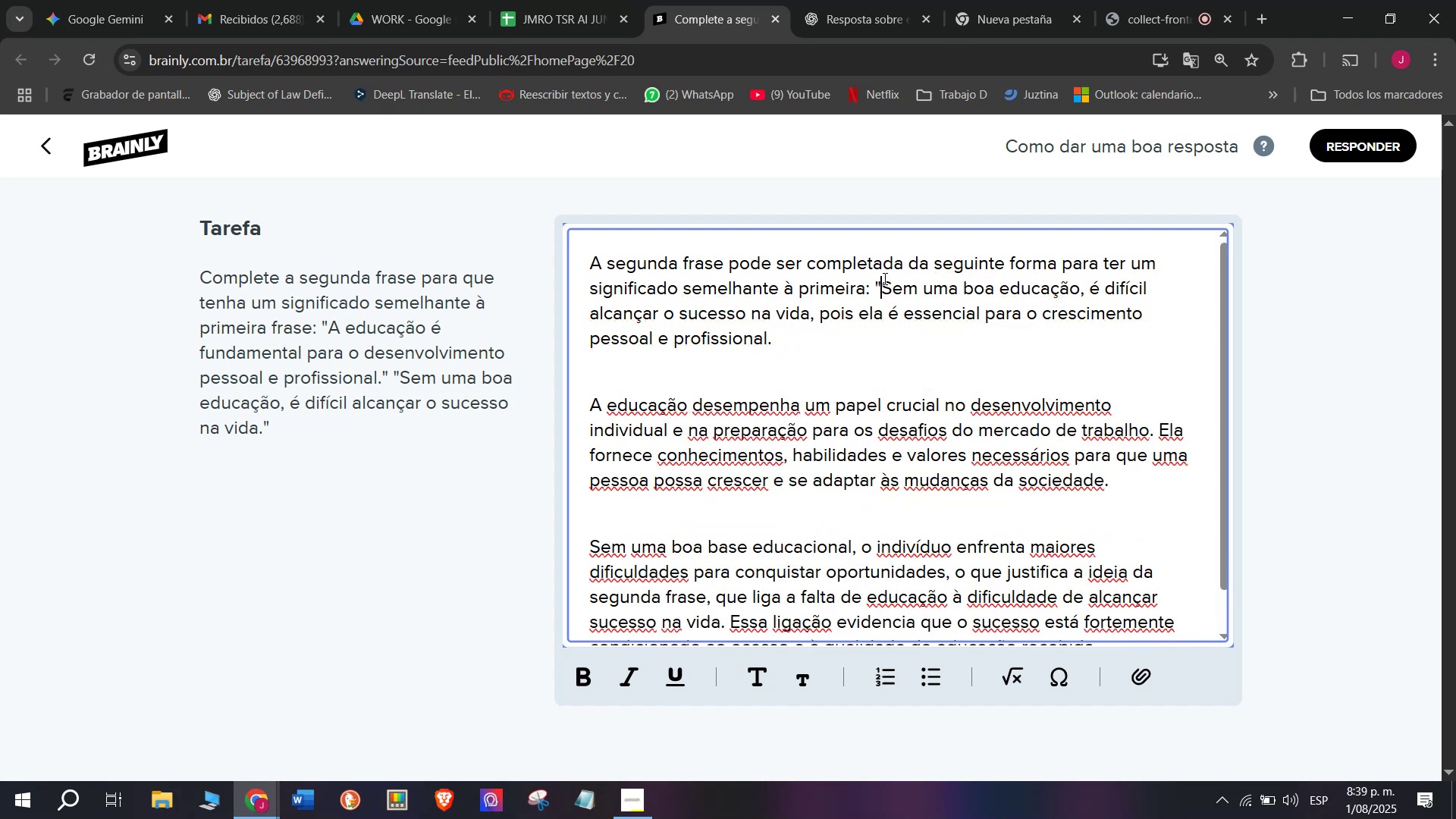 
key(Backspace)
 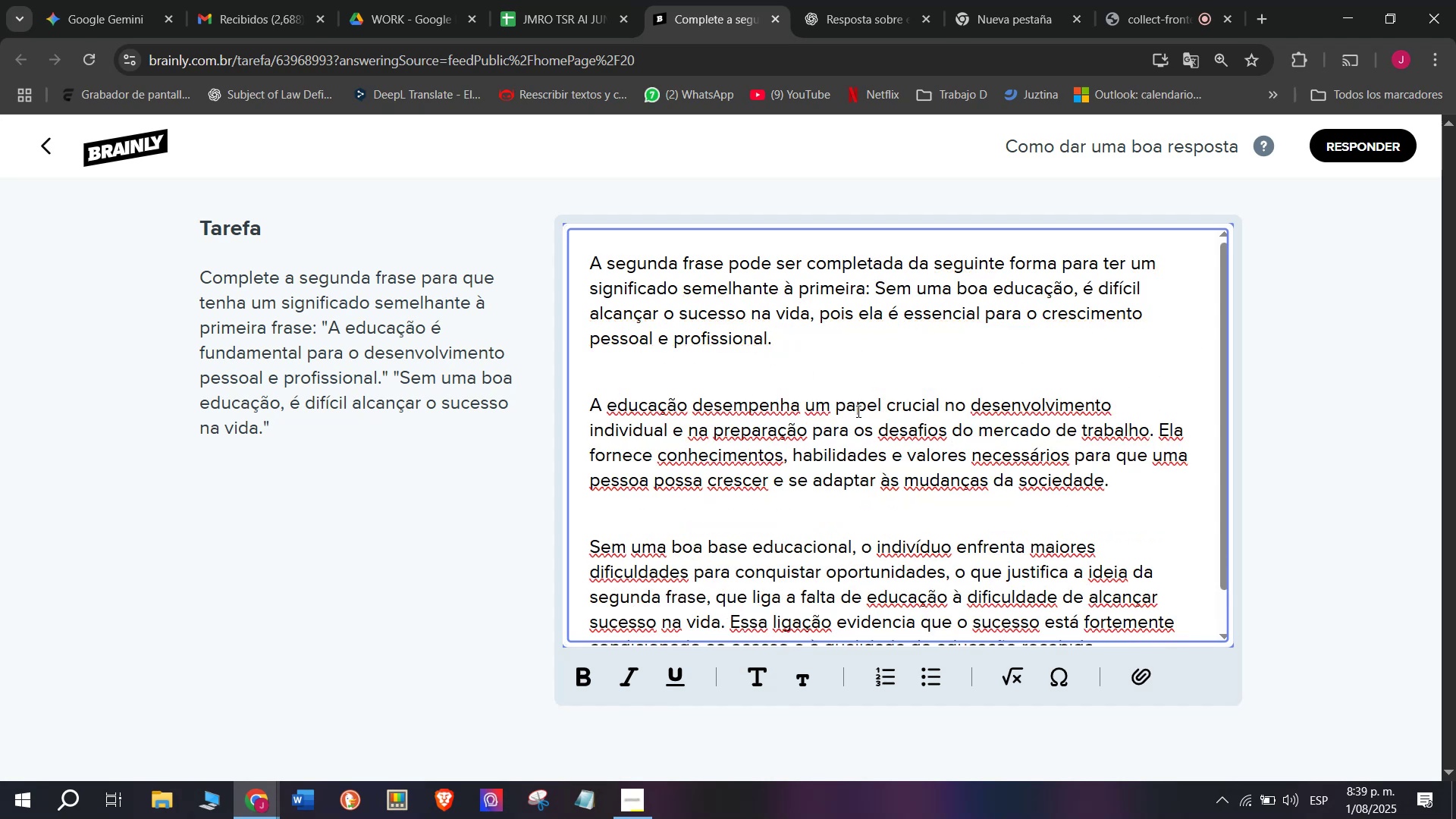 
scroll: coordinate [857, 414], scroll_direction: down, amount: 4.0
 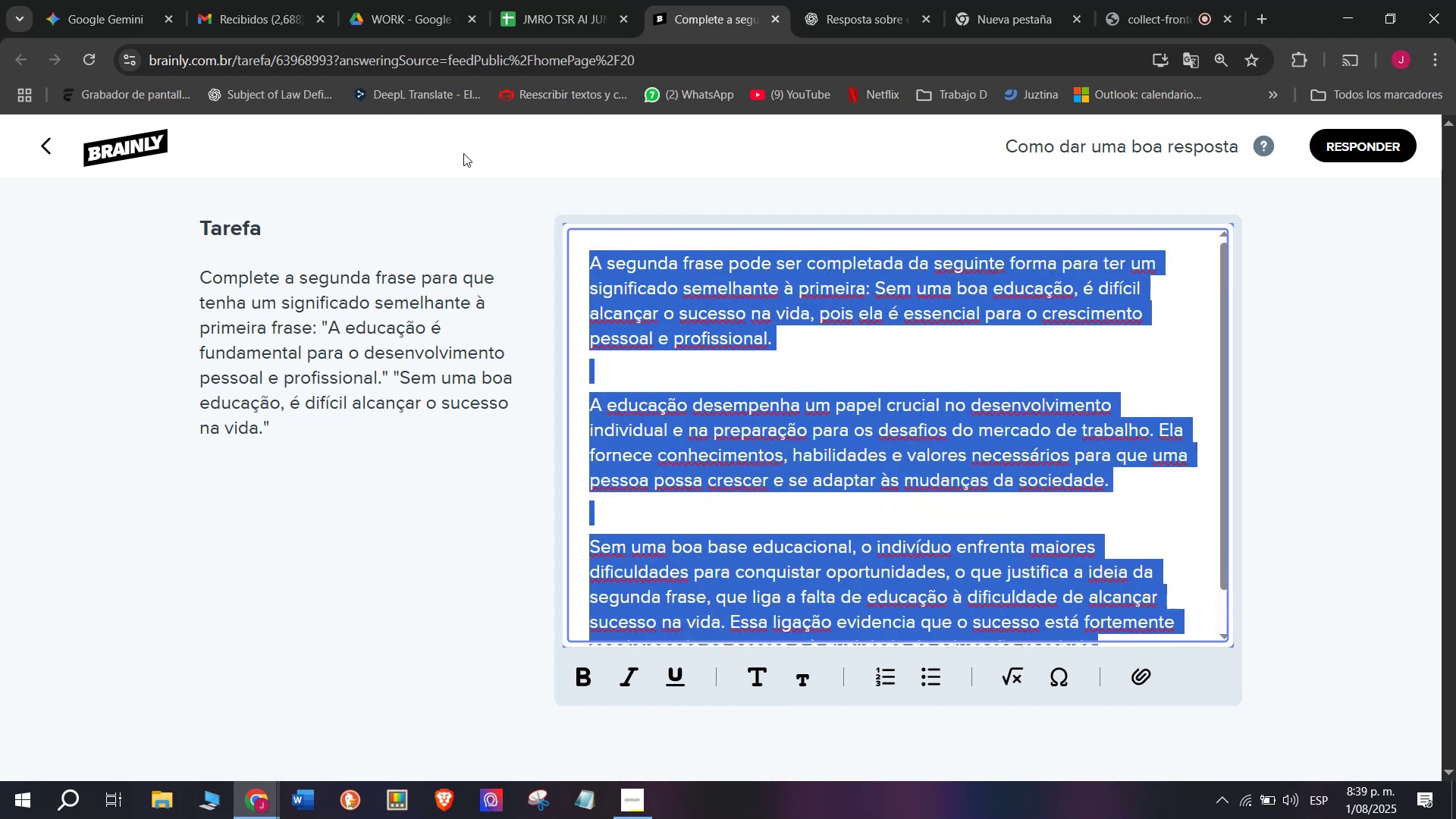 
key(Control+ControlLeft)
 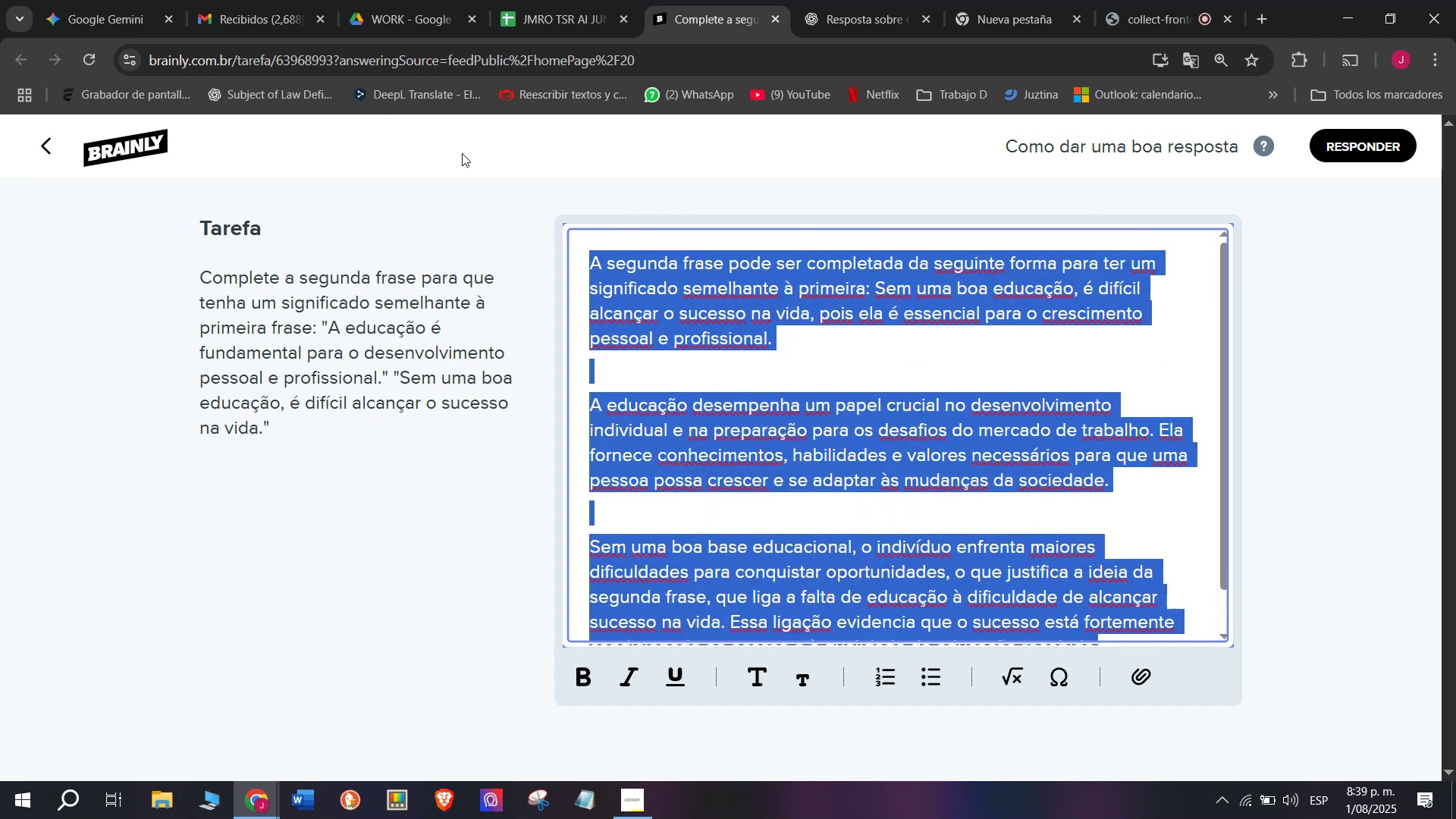 
key(Control+C)
 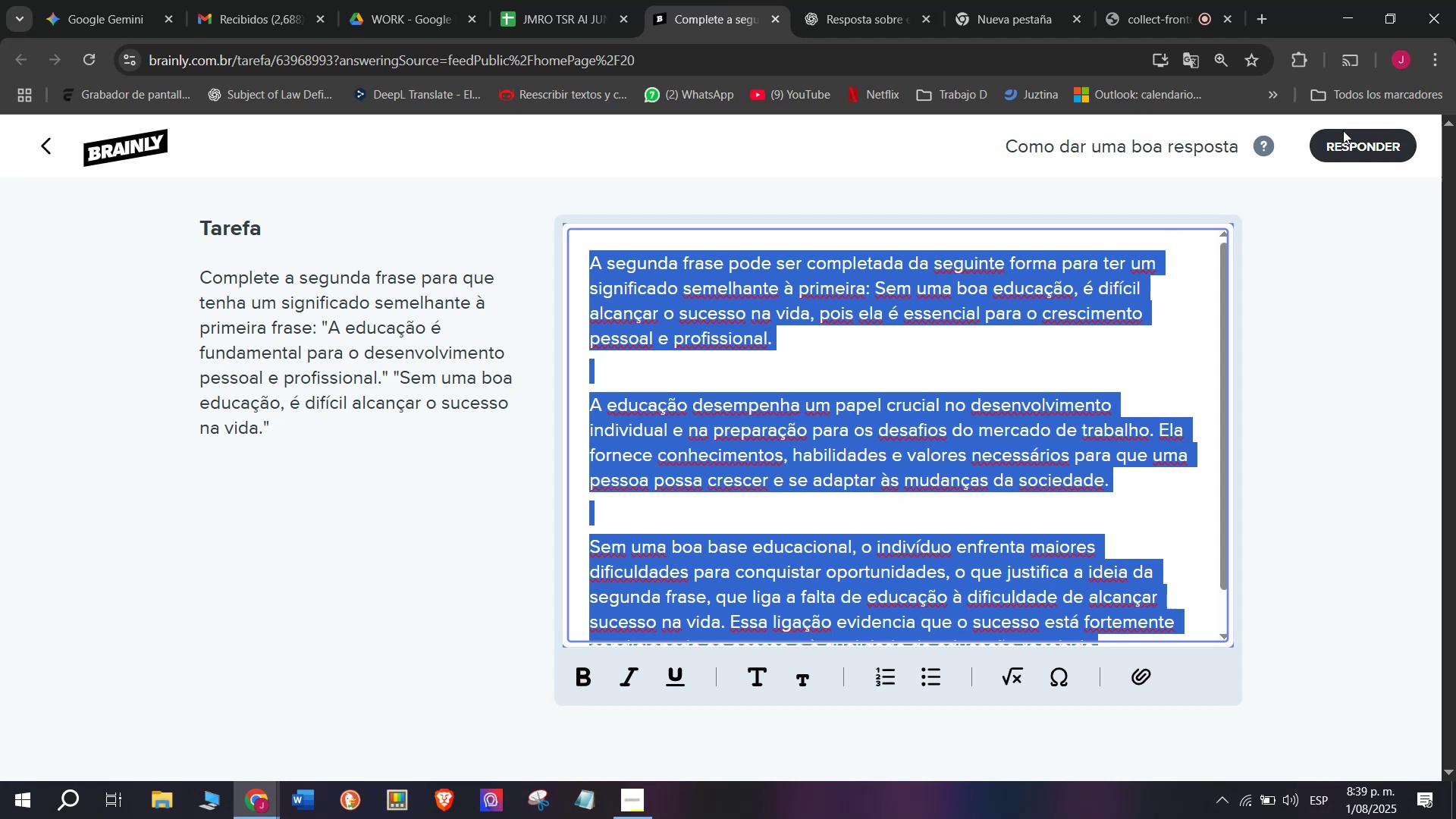 
left_click([1344, 118])
 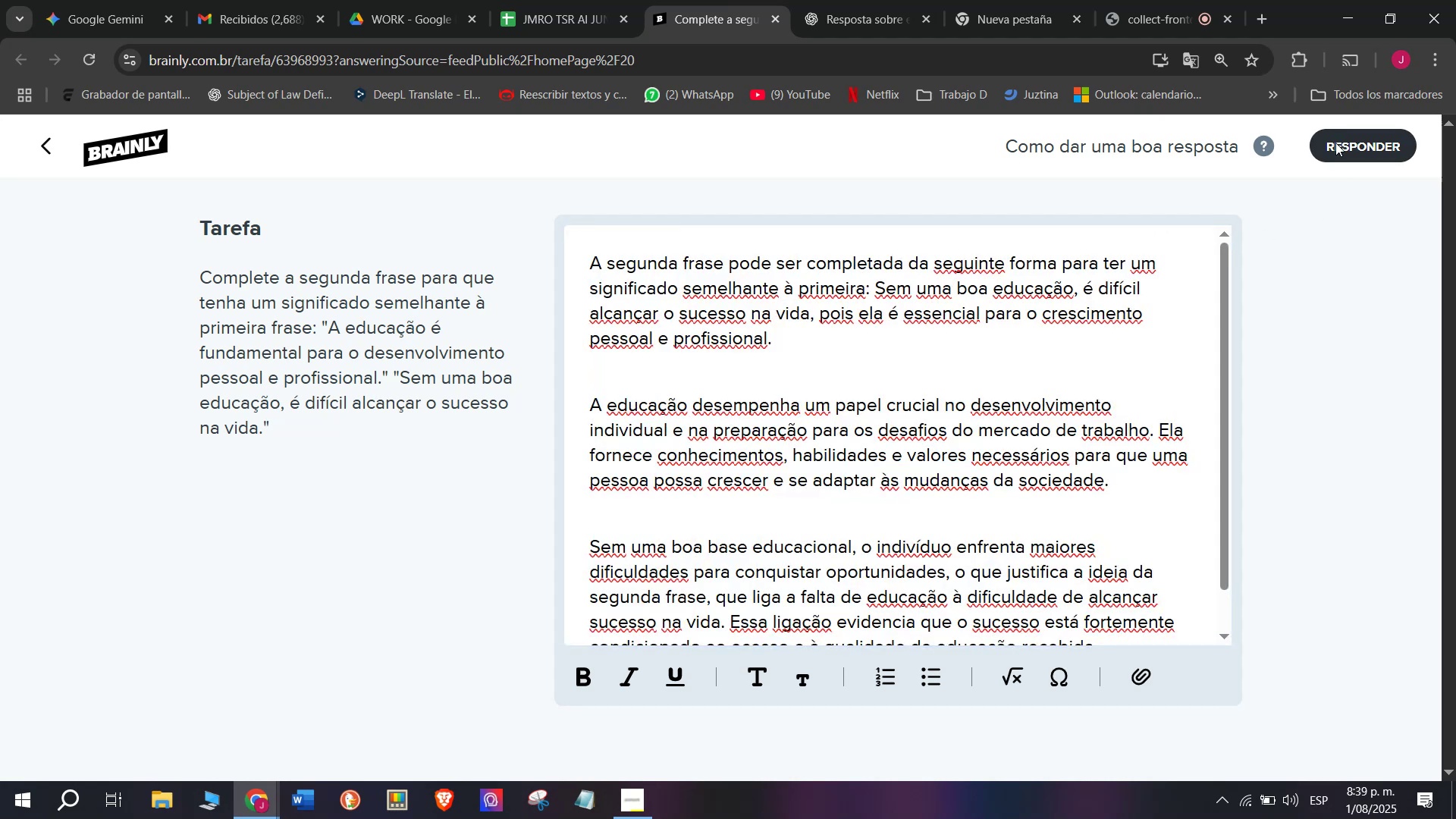 
left_click([1335, 143])
 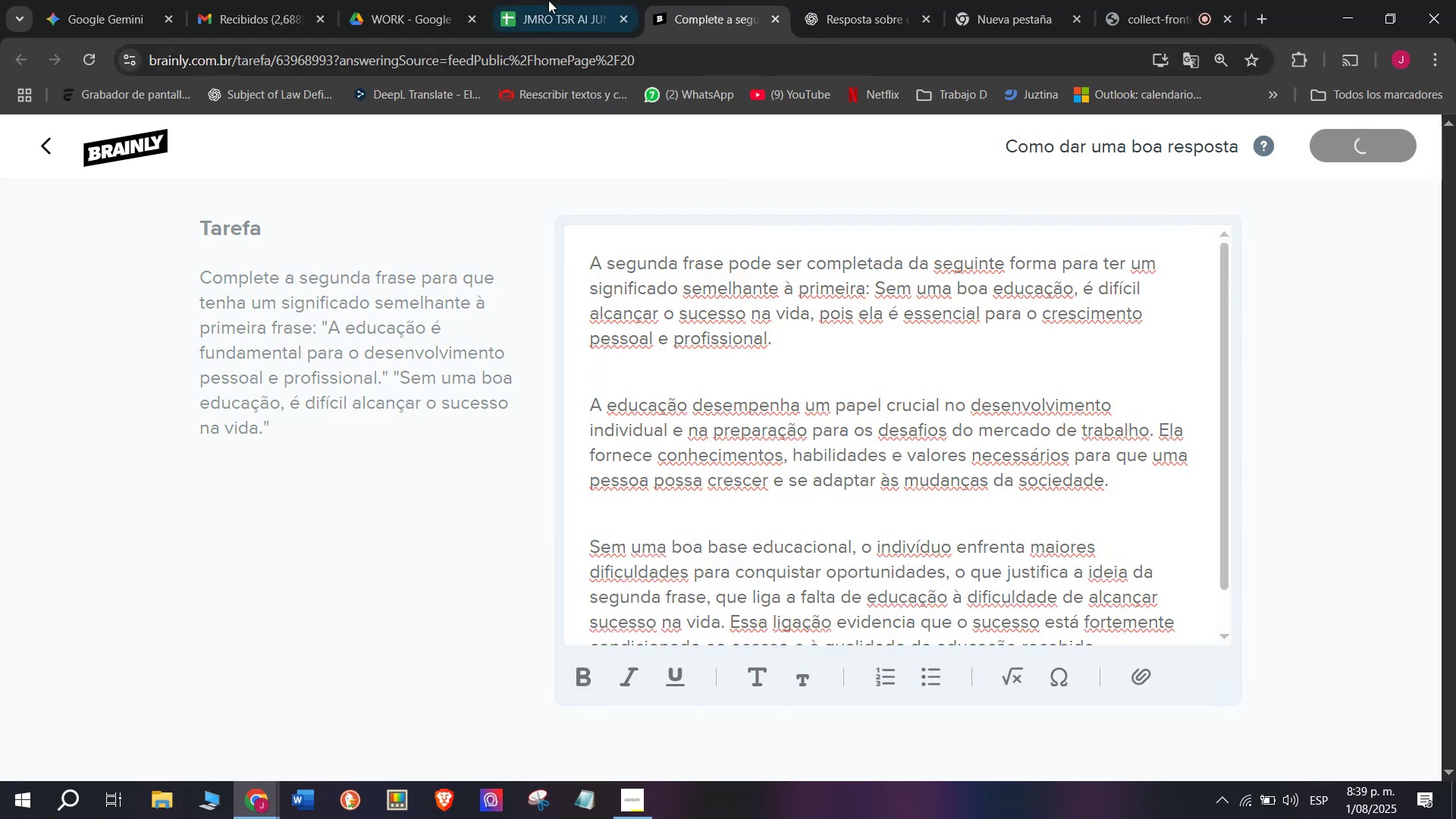 
left_click([548, 0])
 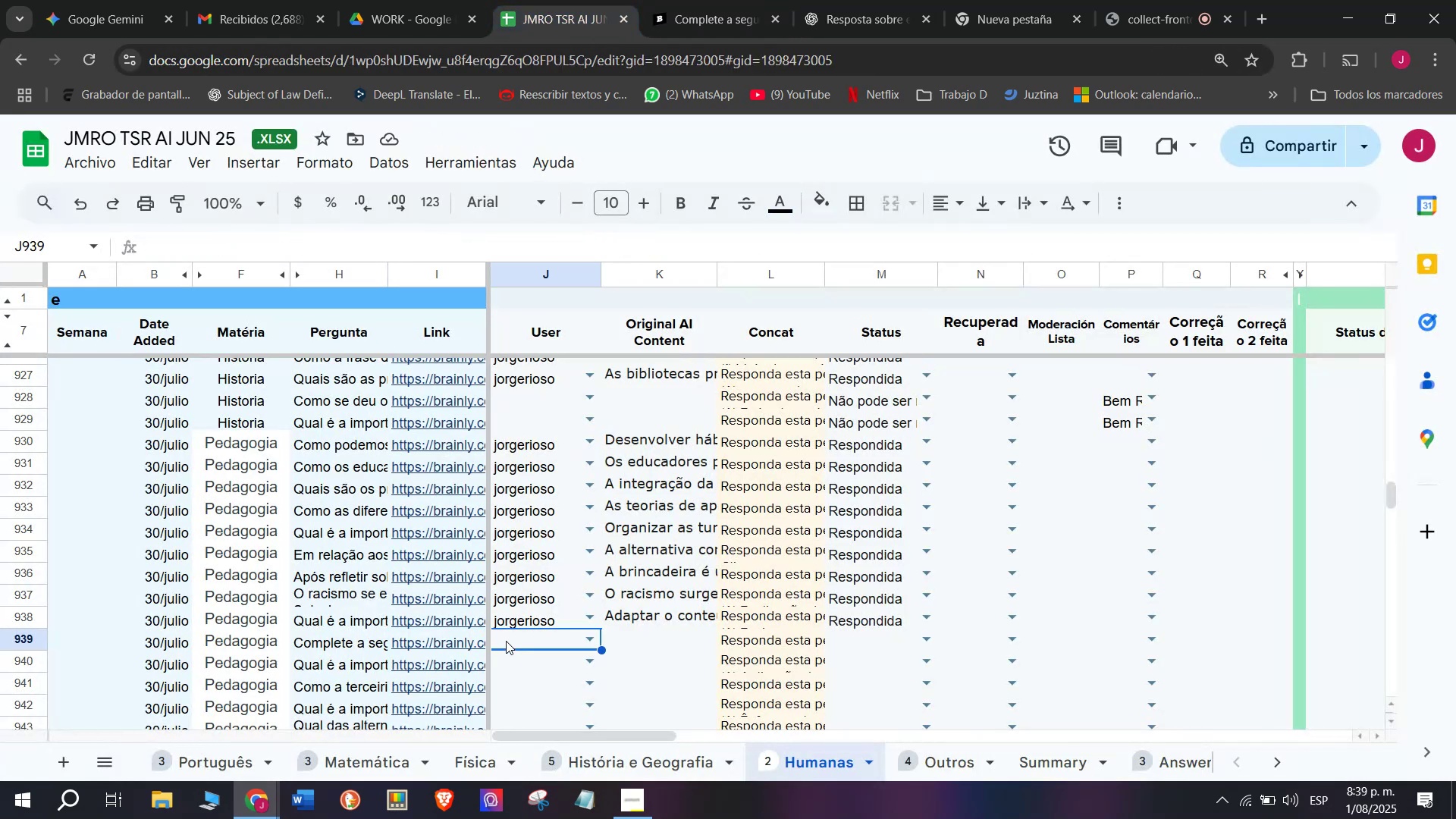 
key(J)
 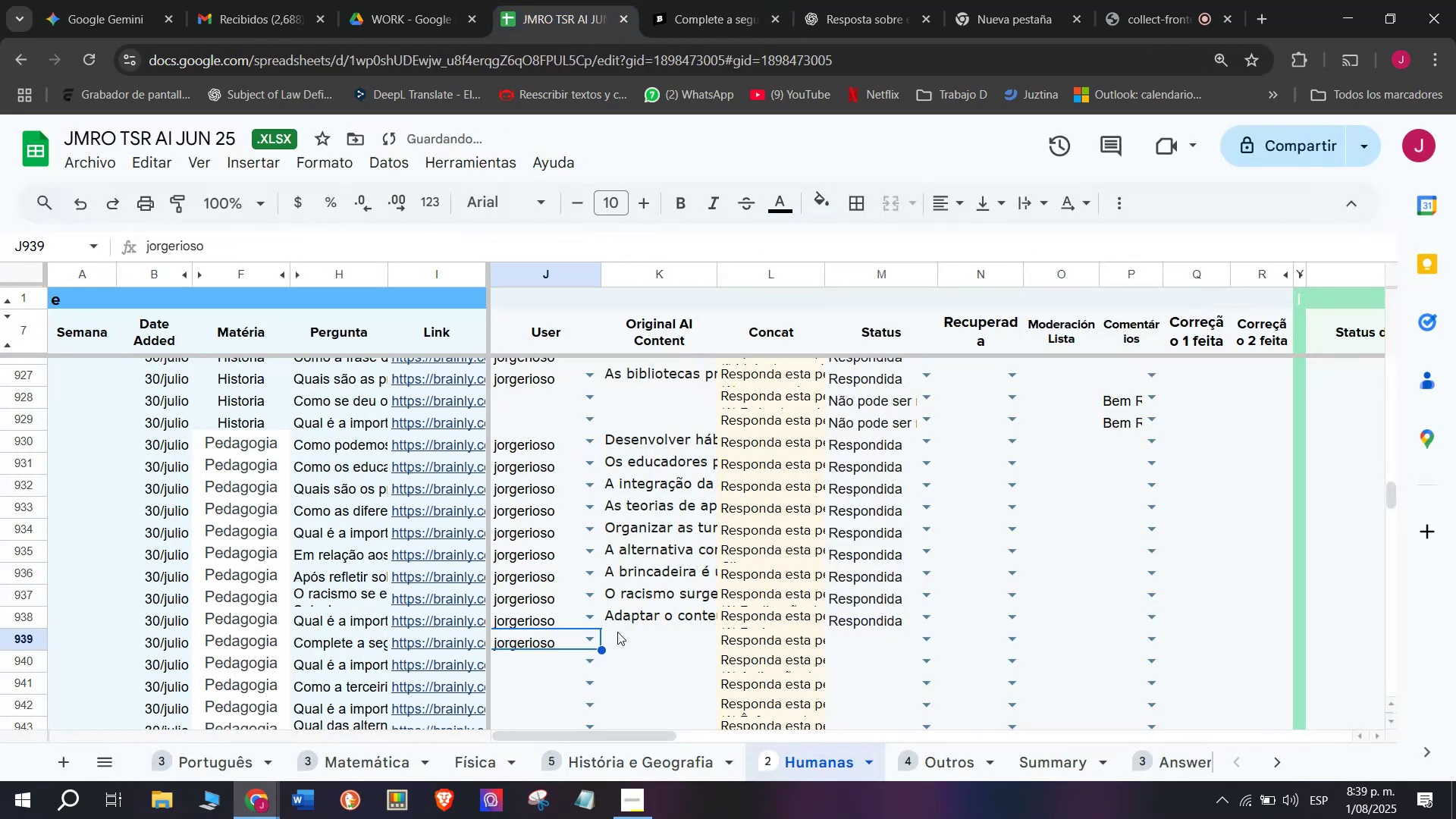 
double_click([632, 634])
 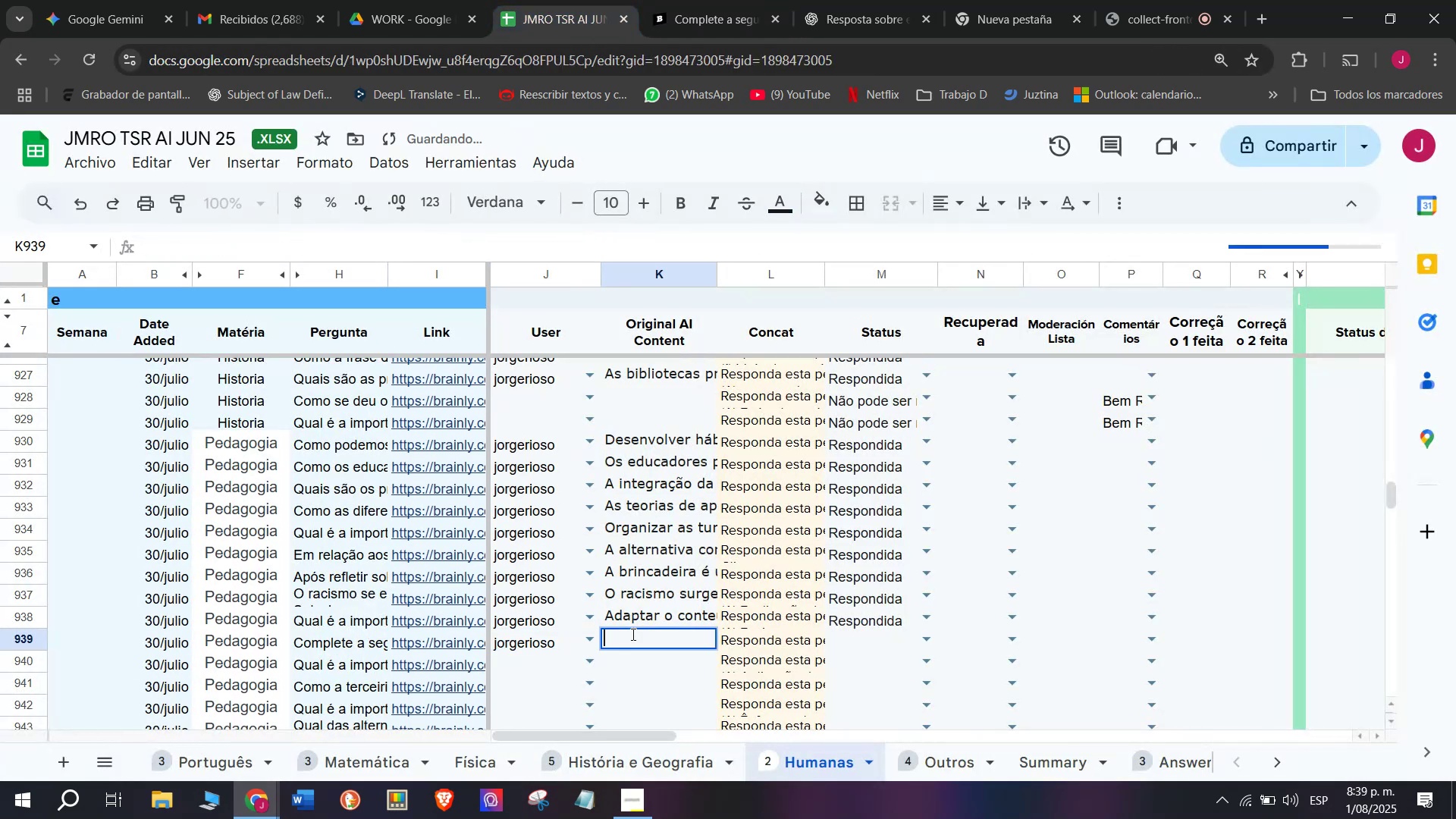 
key(Control+V)
 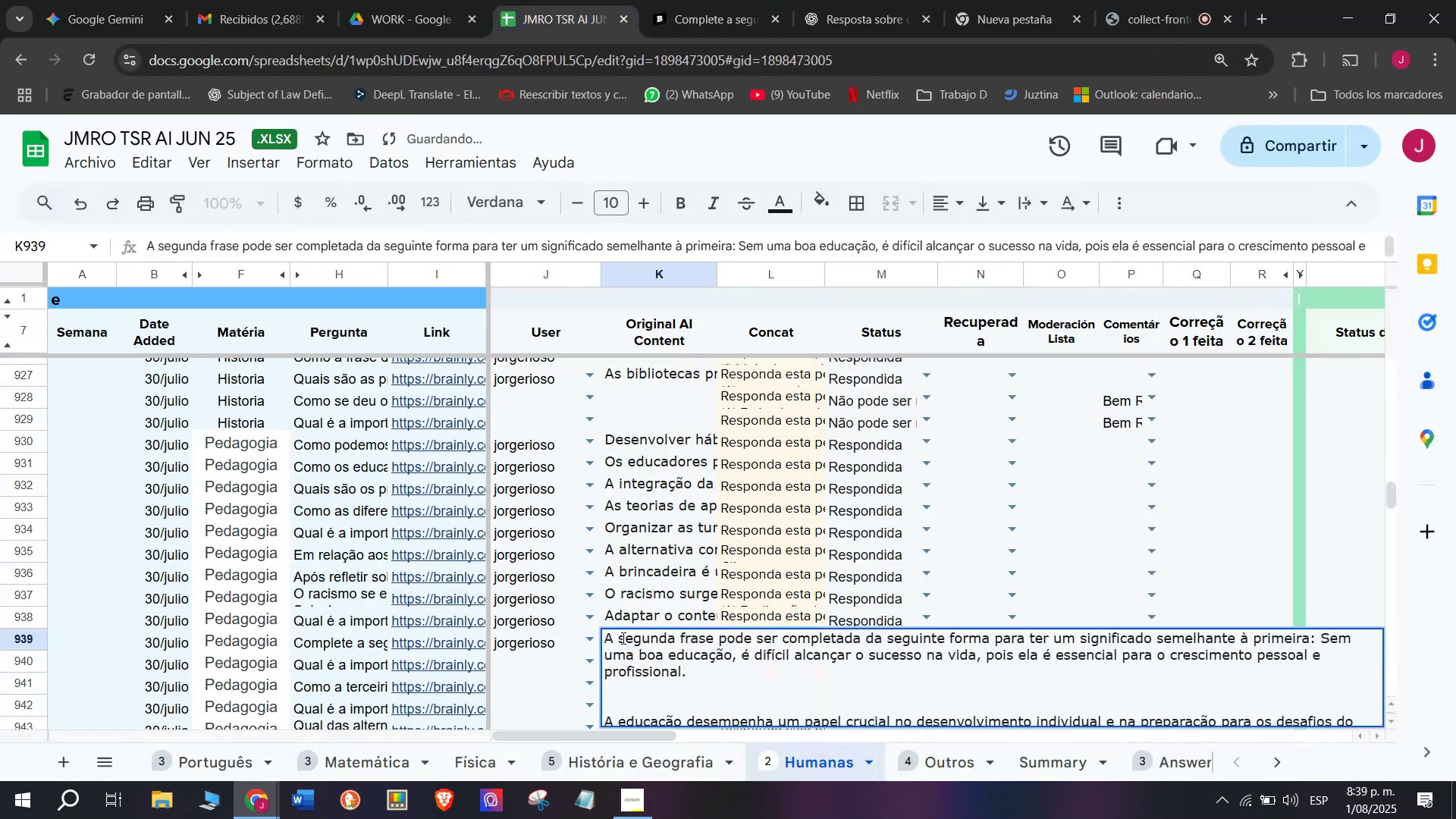 
key(Enter)
 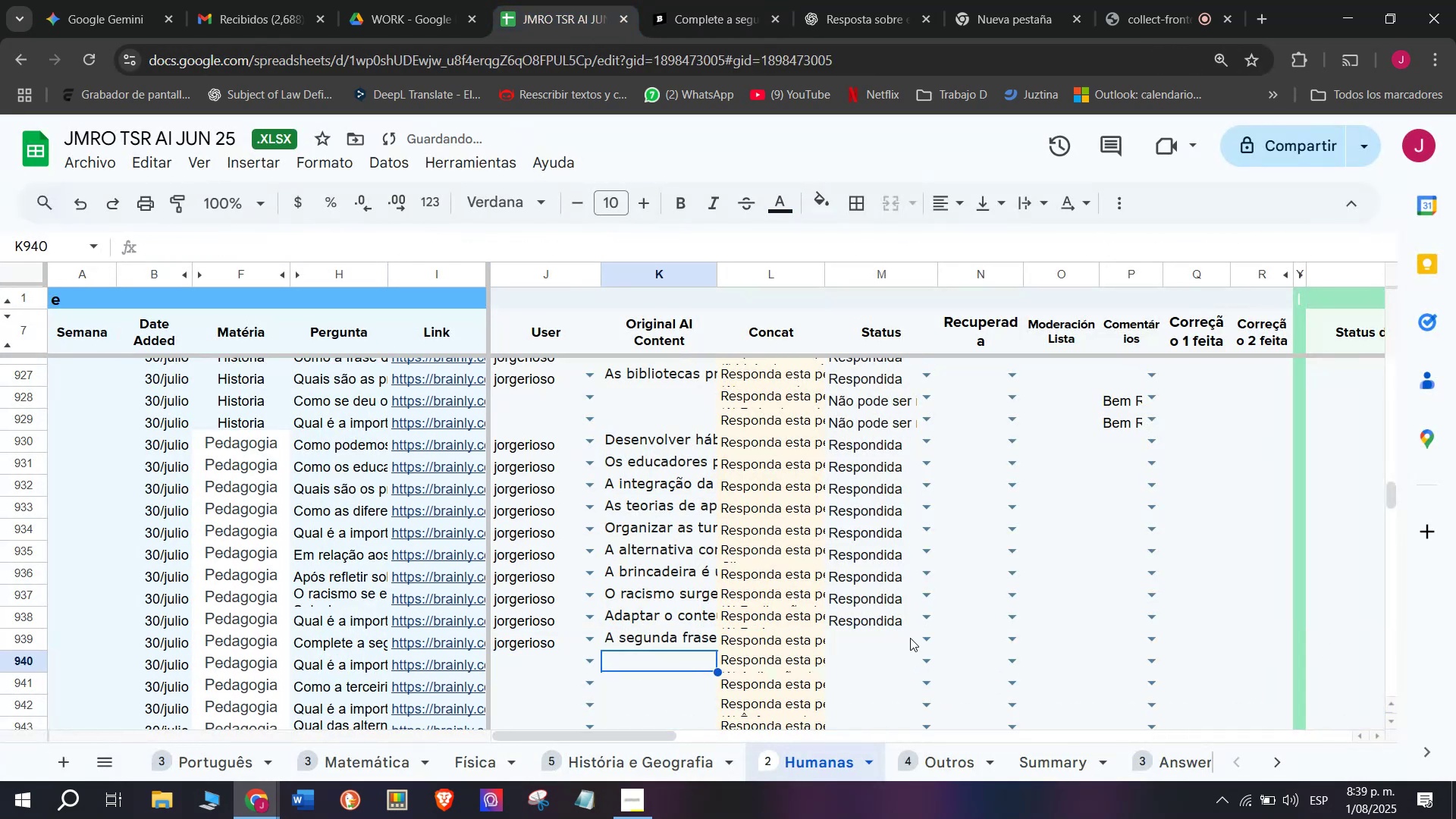 